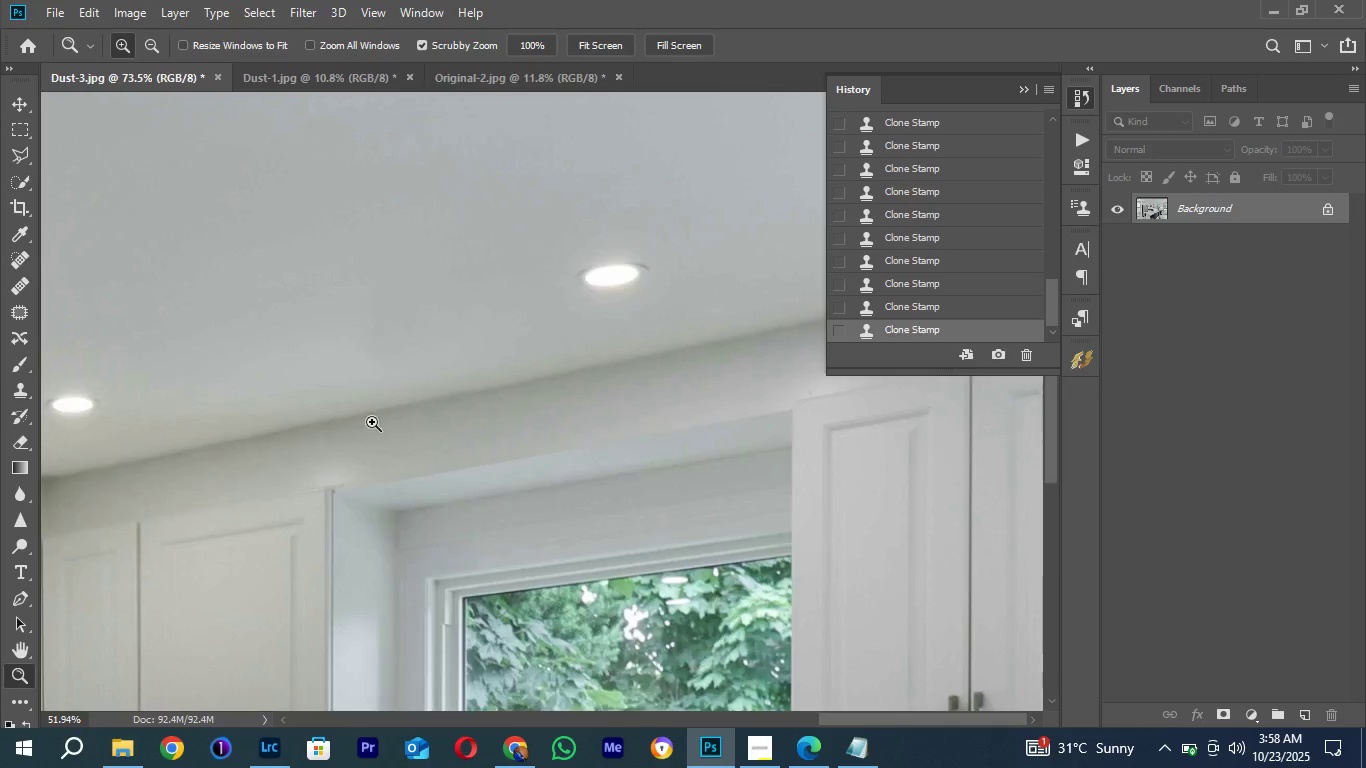 
left_click_drag(start_coordinate=[464, 253], to_coordinate=[347, 364])
 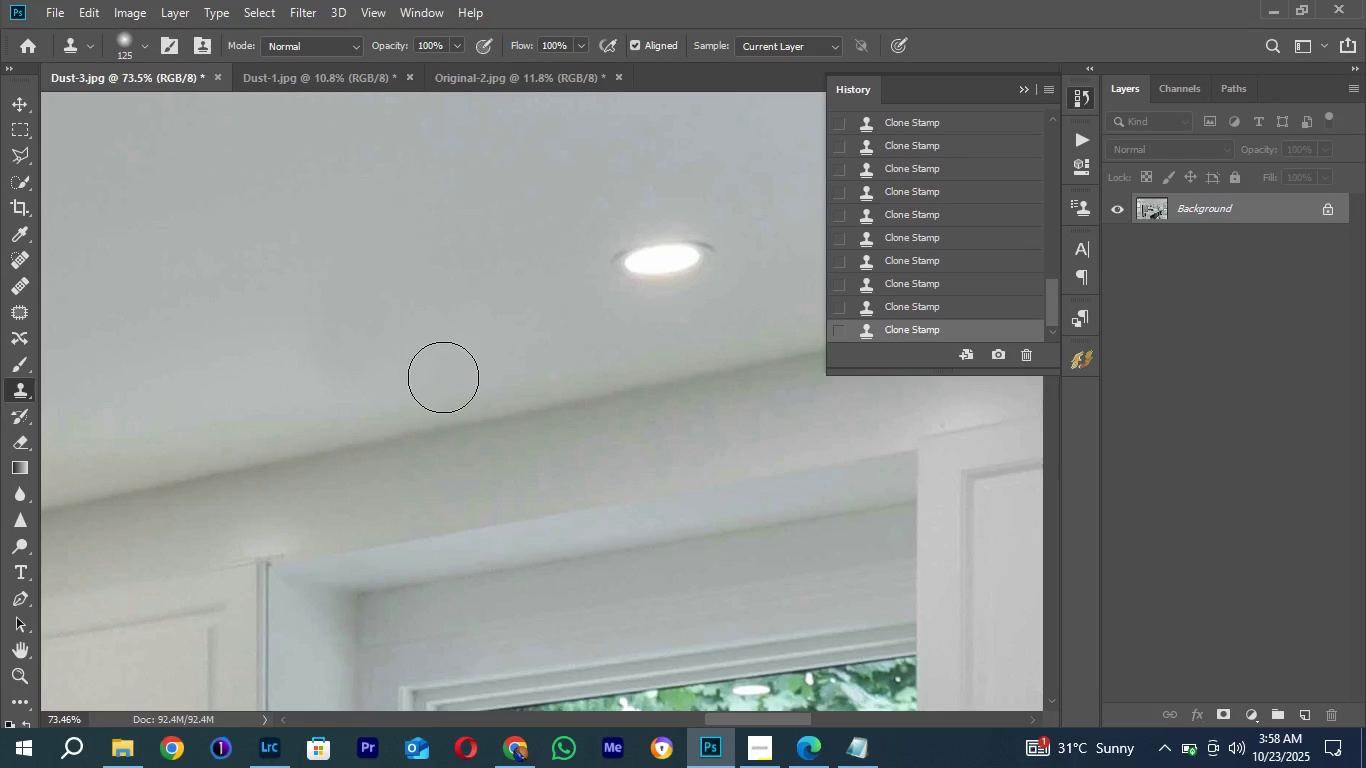 
left_click_drag(start_coordinate=[492, 315], to_coordinate=[366, 431])
 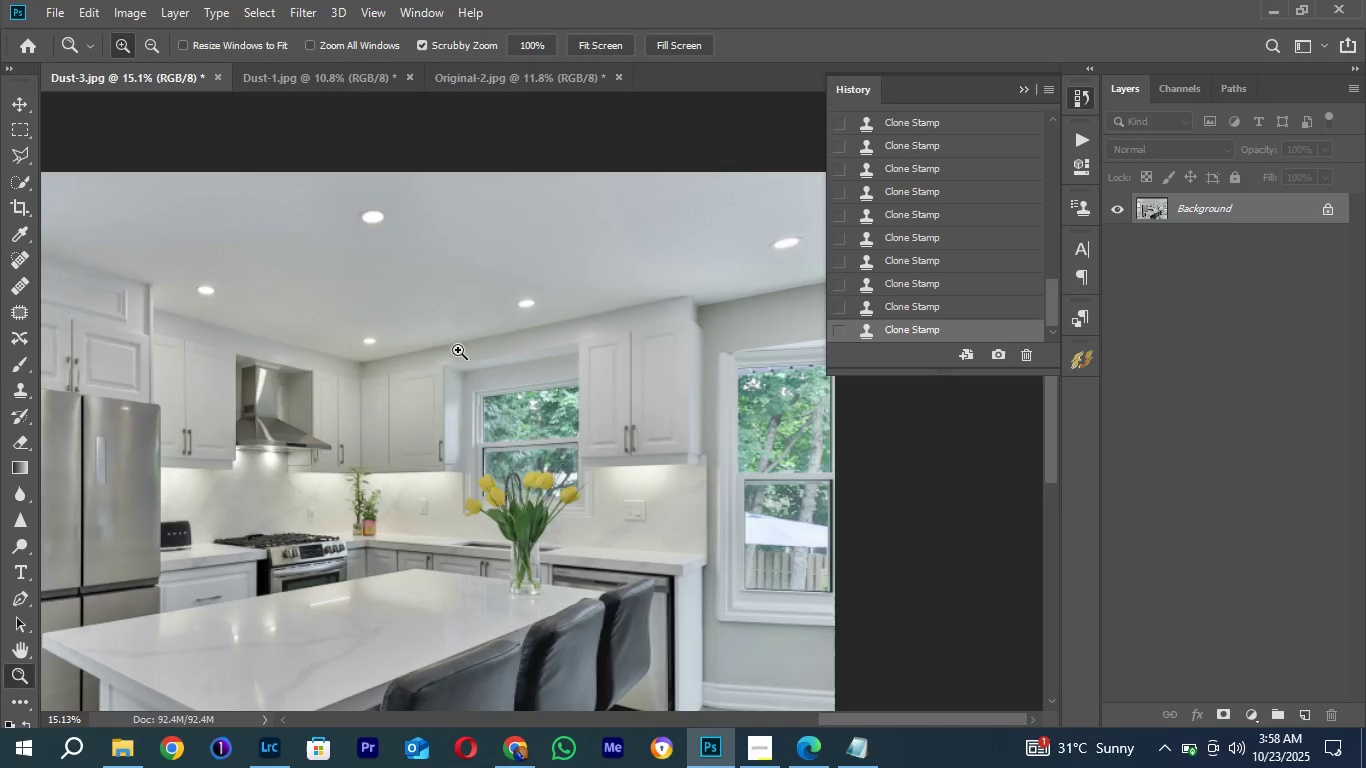 
left_click_drag(start_coordinate=[470, 339], to_coordinate=[388, 416])
 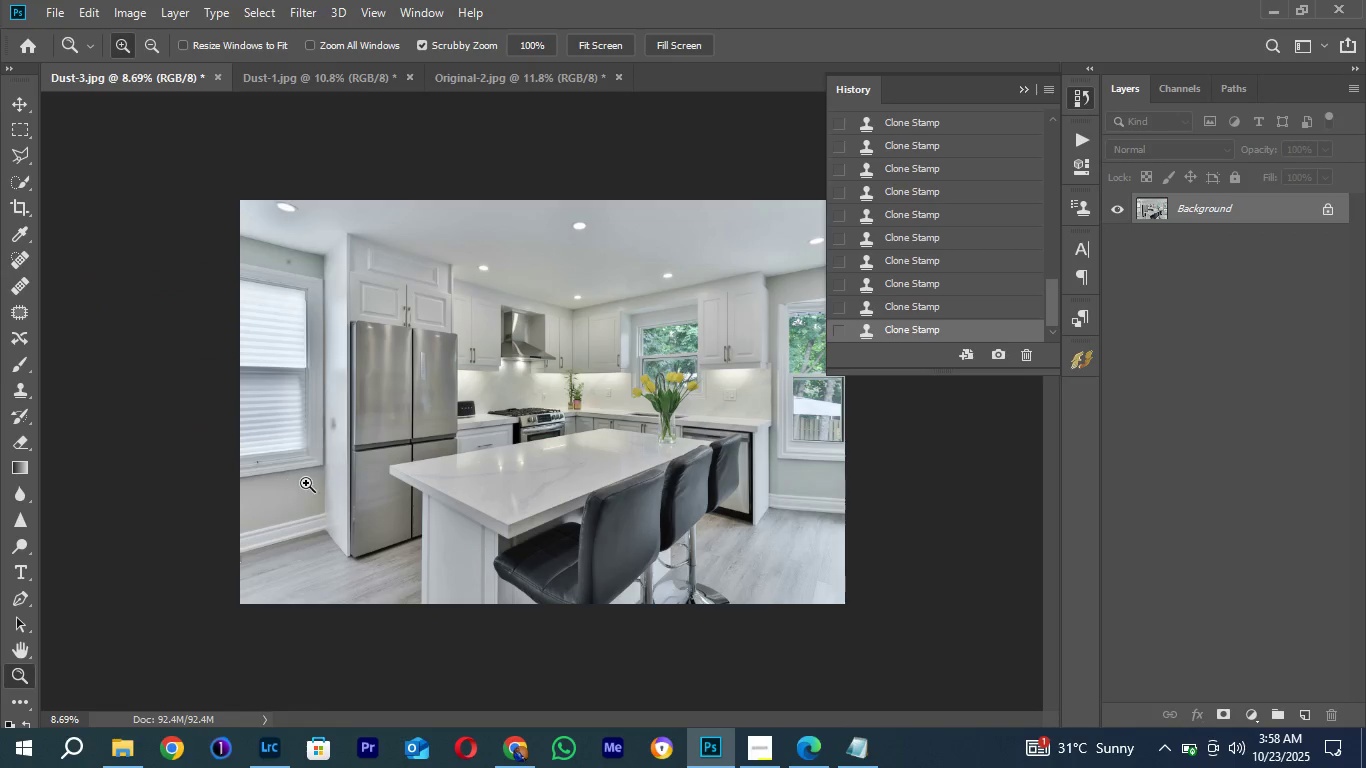 
left_click_drag(start_coordinate=[309, 484], to_coordinate=[412, 343])
 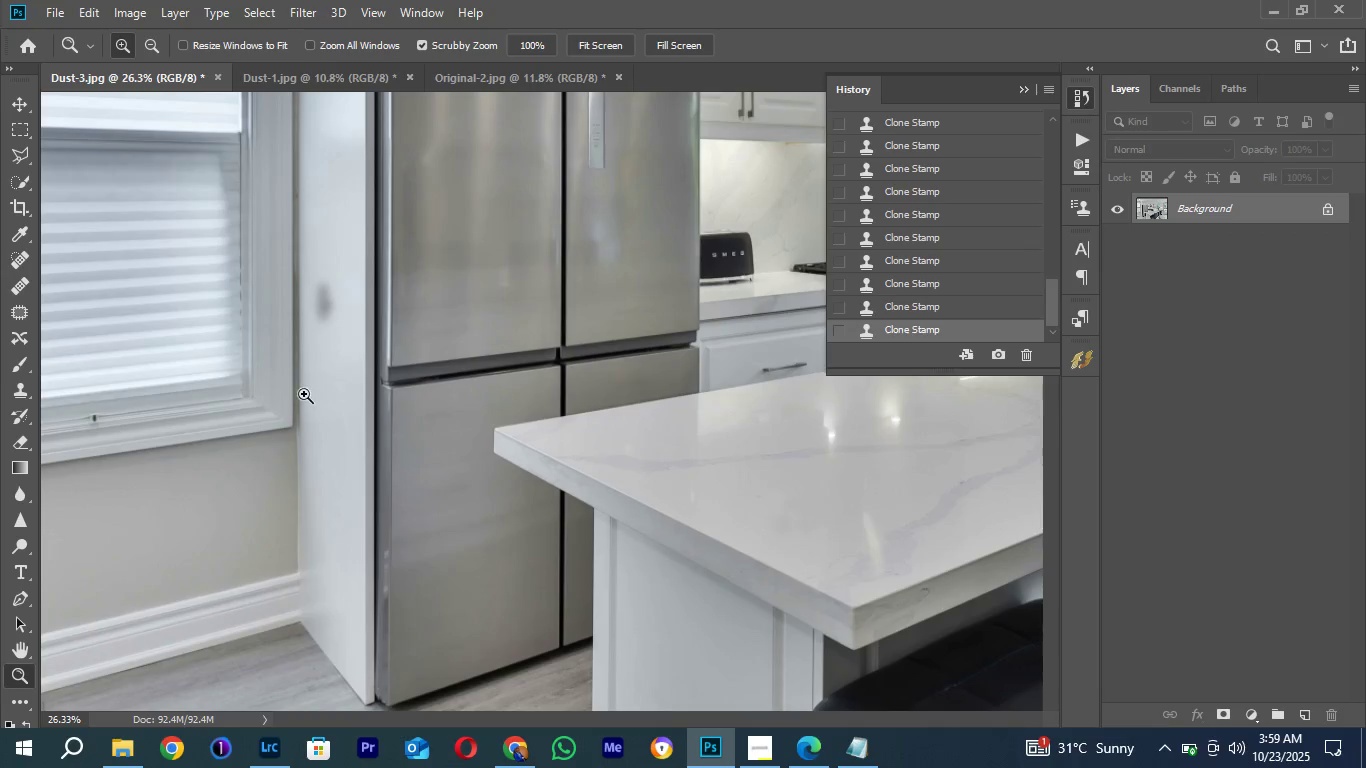 
hold_key(key=Space, duration=0.59)
 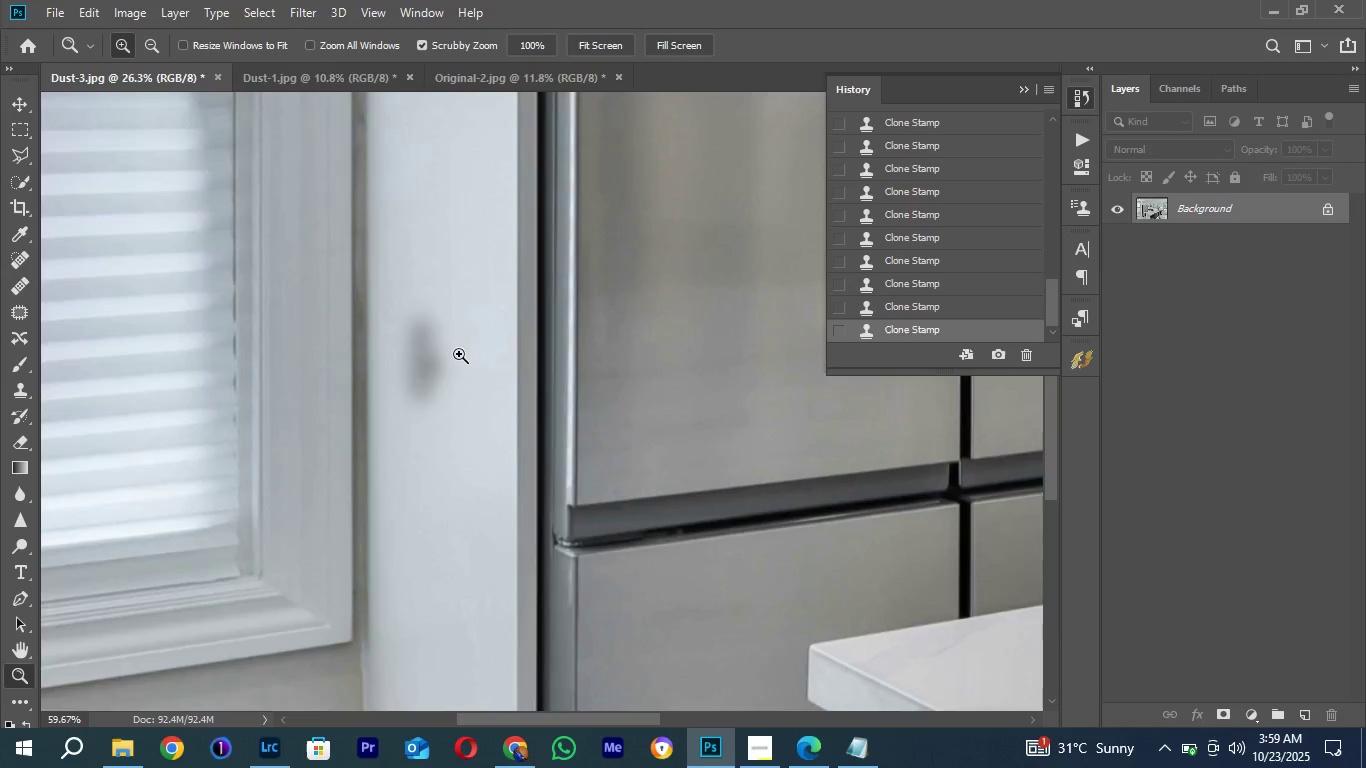 
left_click_drag(start_coordinate=[284, 389], to_coordinate=[360, 483])
 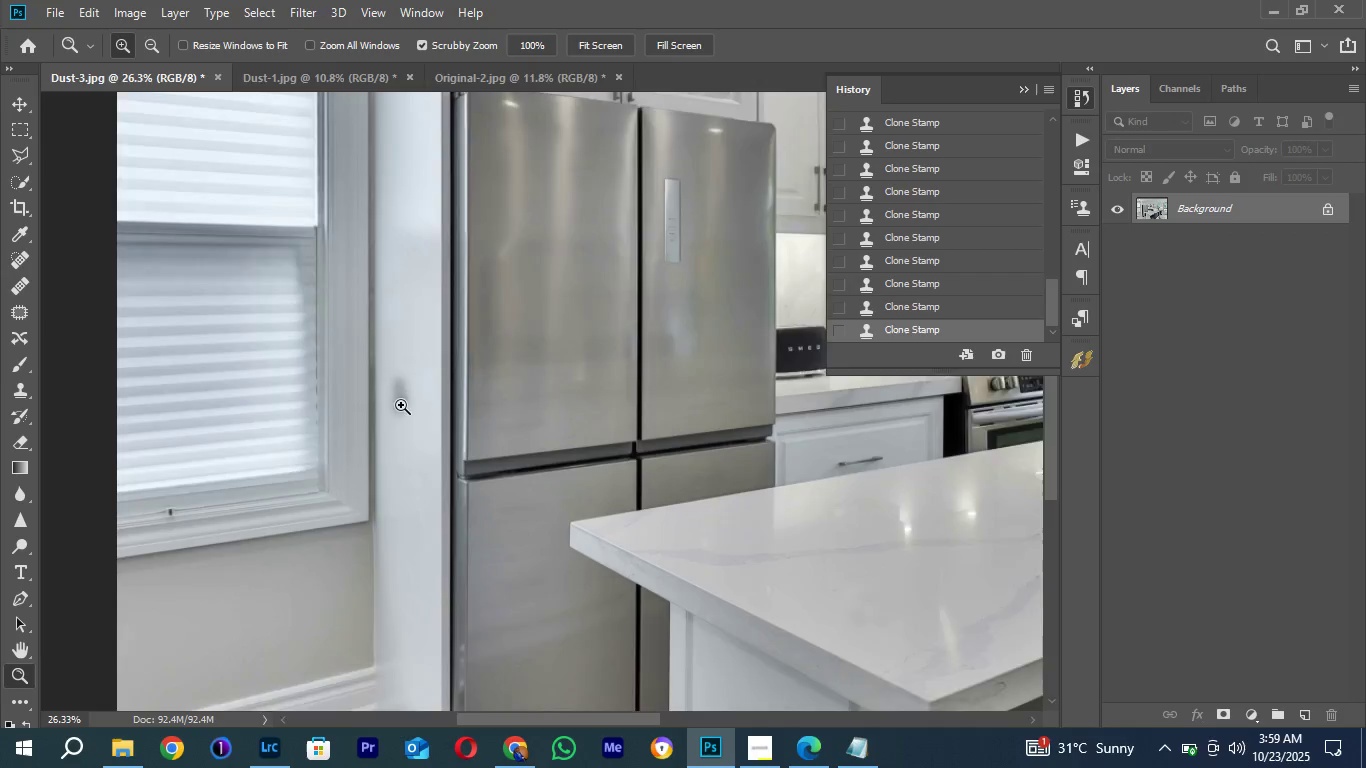 
left_click_drag(start_coordinate=[382, 425], to_coordinate=[464, 350])
 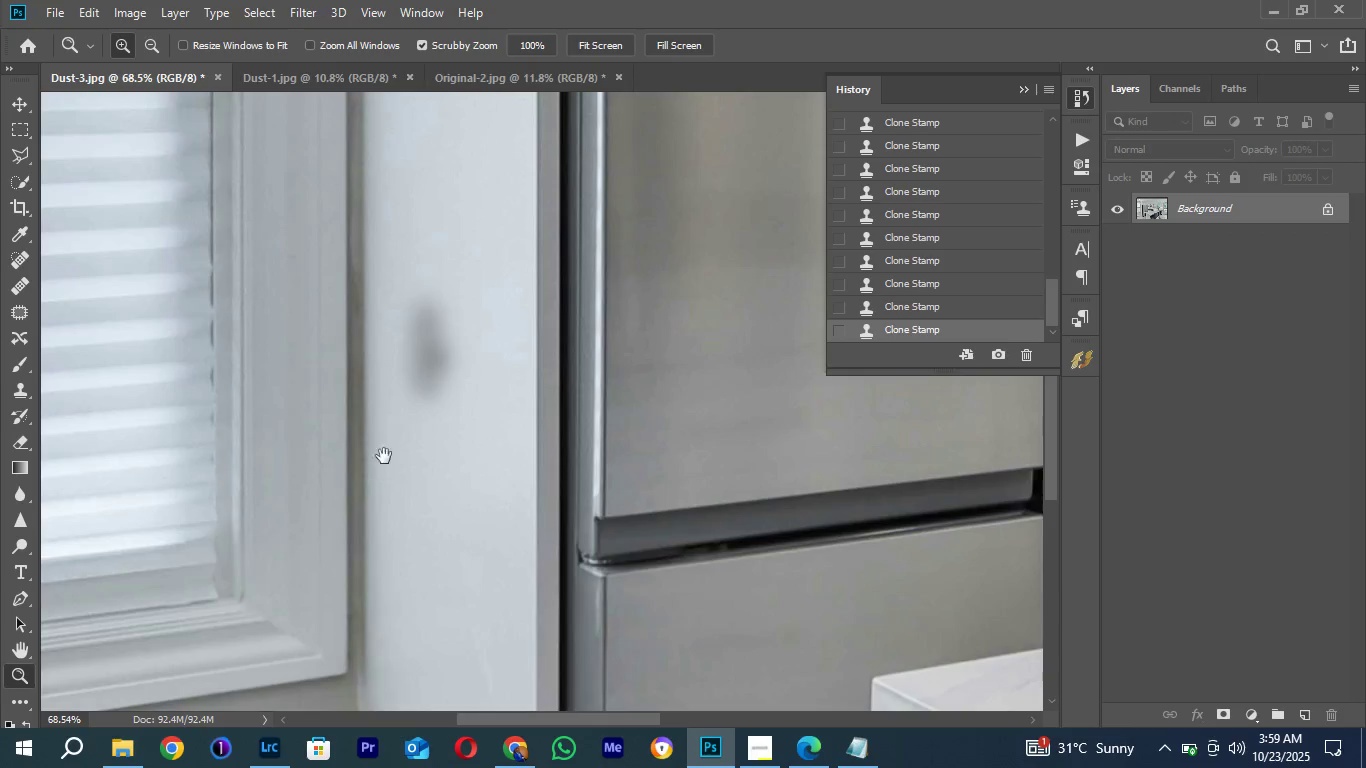 
hold_key(key=Space, duration=0.7)
 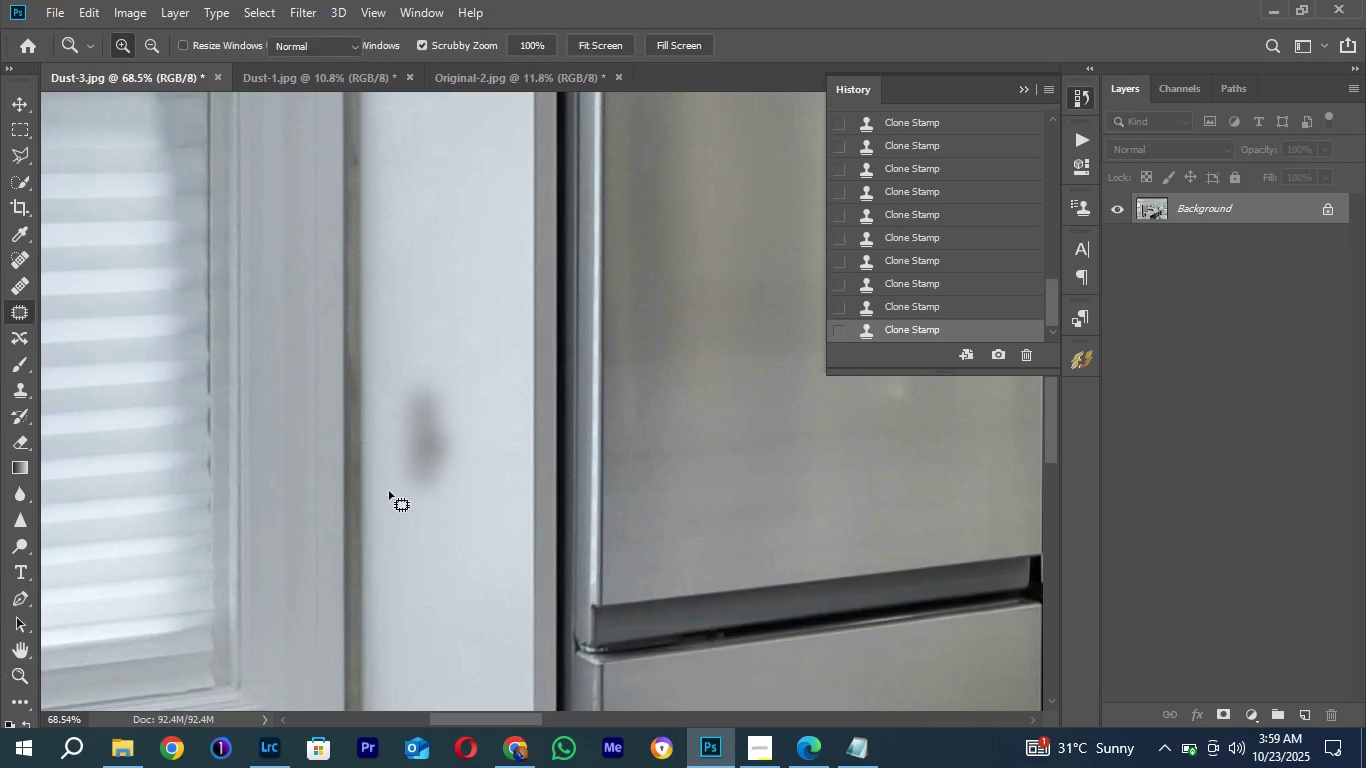 
left_click_drag(start_coordinate=[395, 414], to_coordinate=[392, 502])
 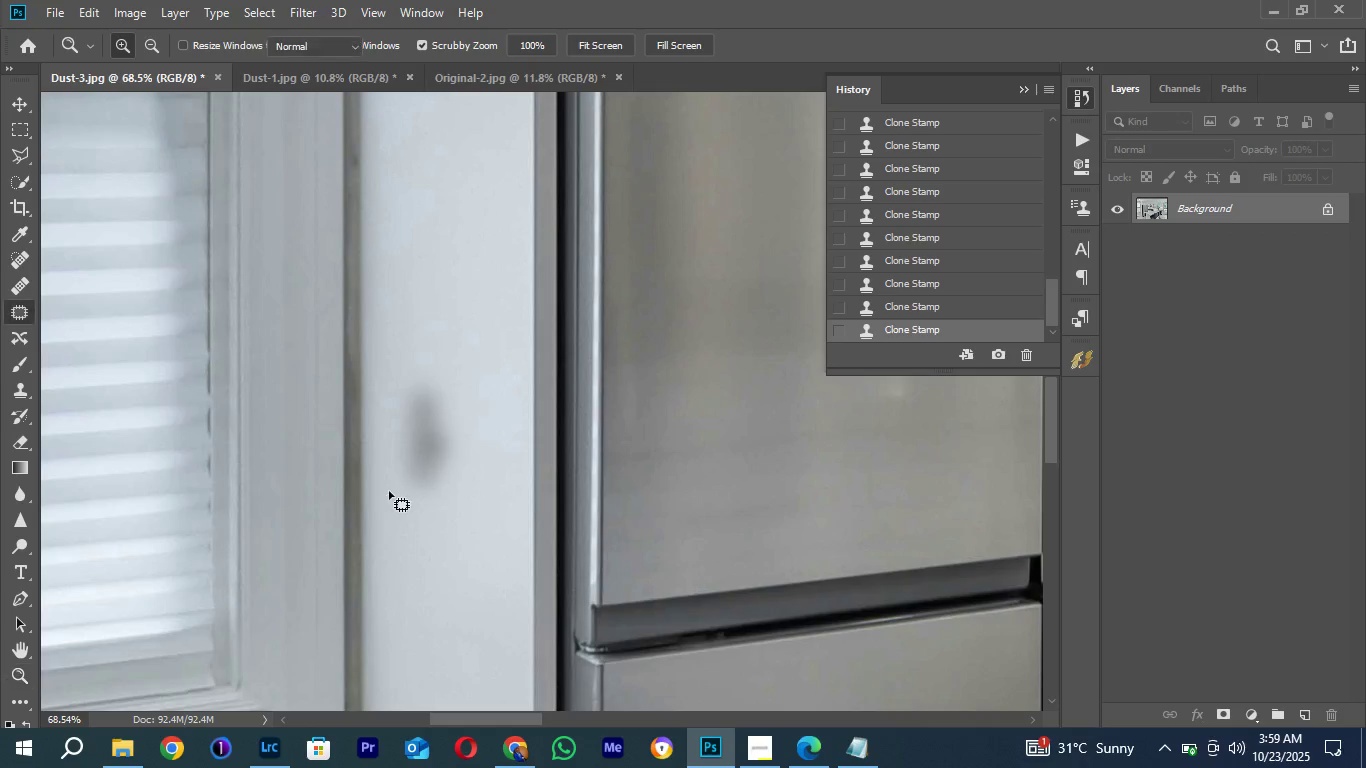 
key(J)
 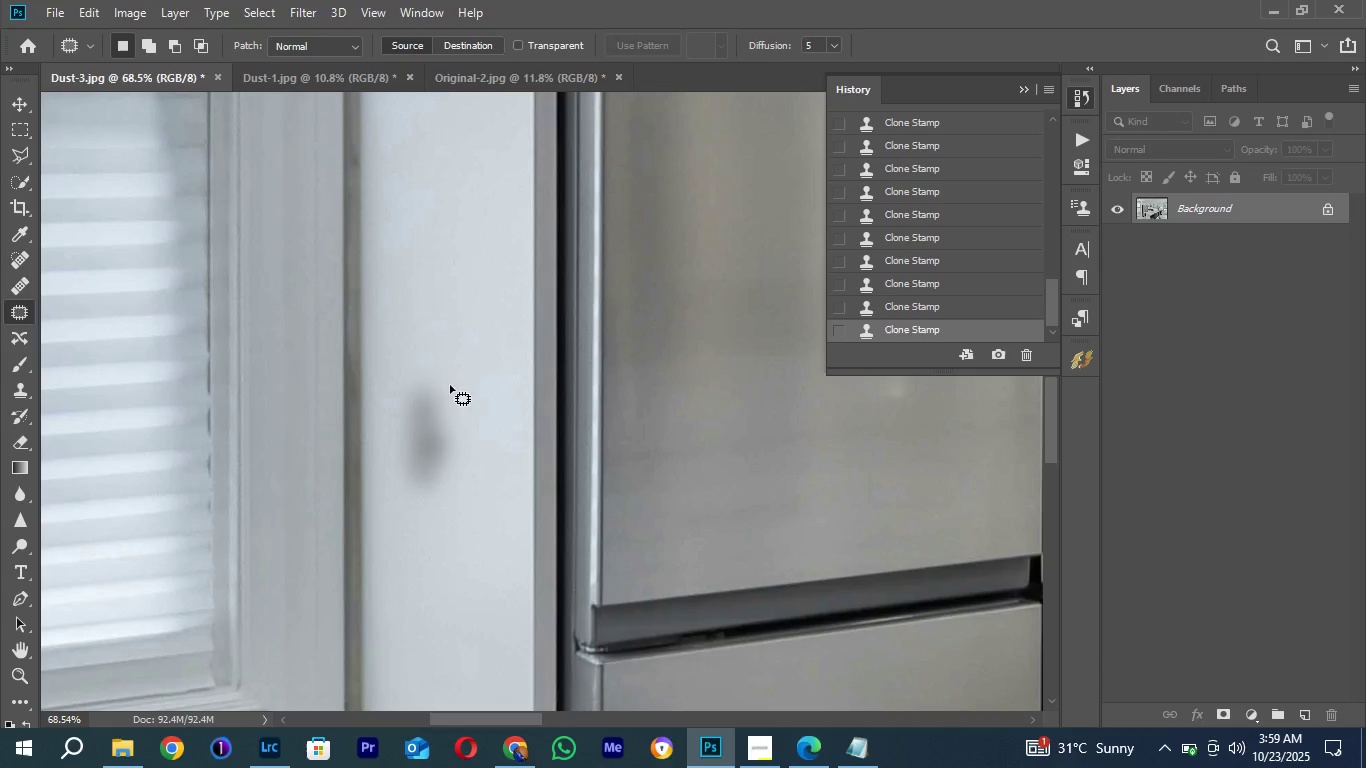 
left_click_drag(start_coordinate=[450, 385], to_coordinate=[376, 444])
 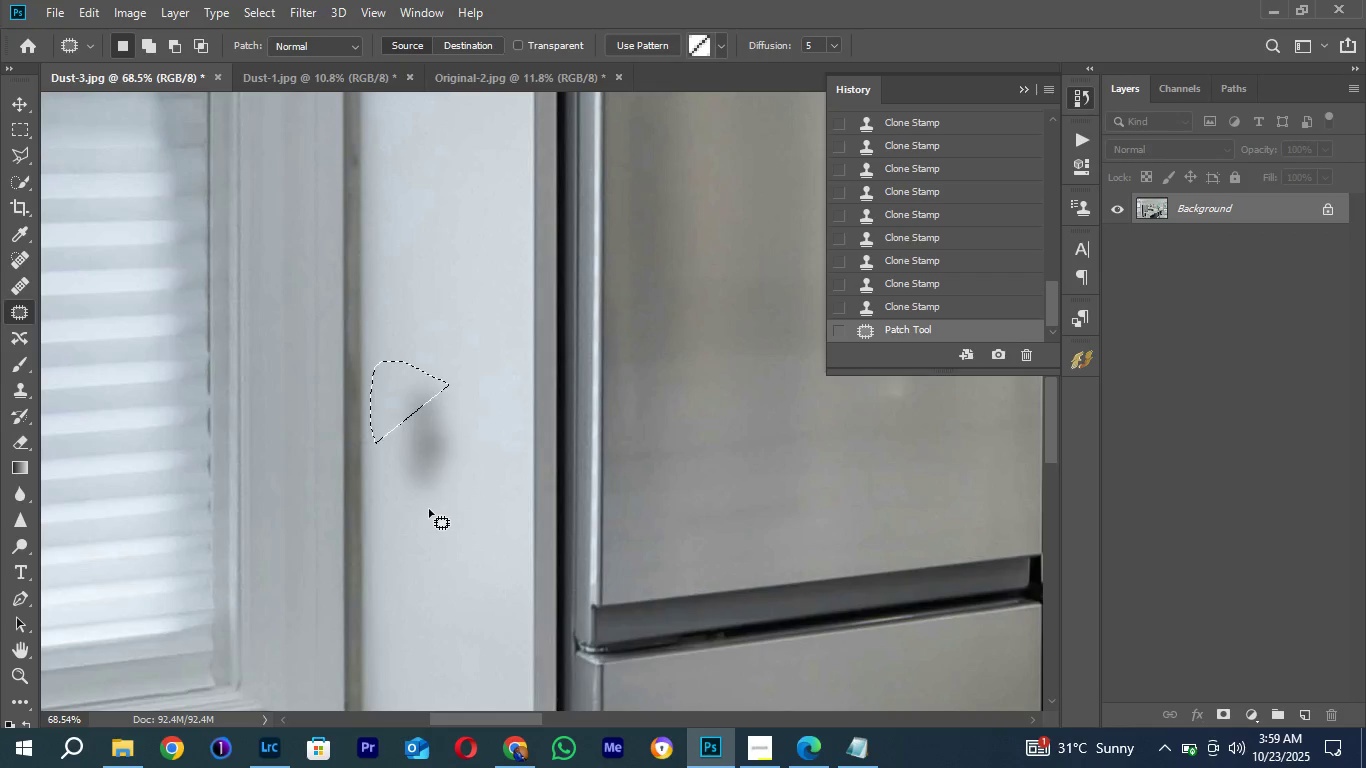 
key(Control+Z)
 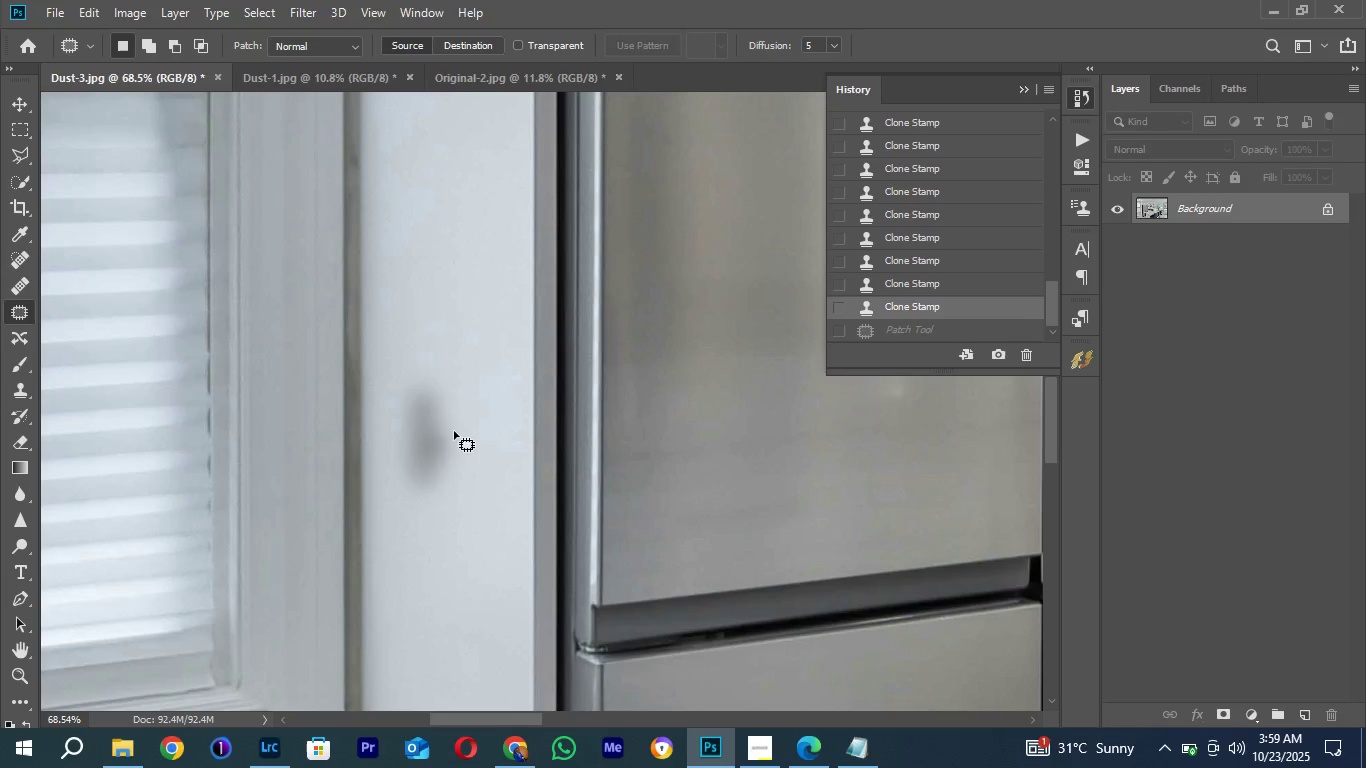 
left_click_drag(start_coordinate=[454, 431], to_coordinate=[492, 496])
 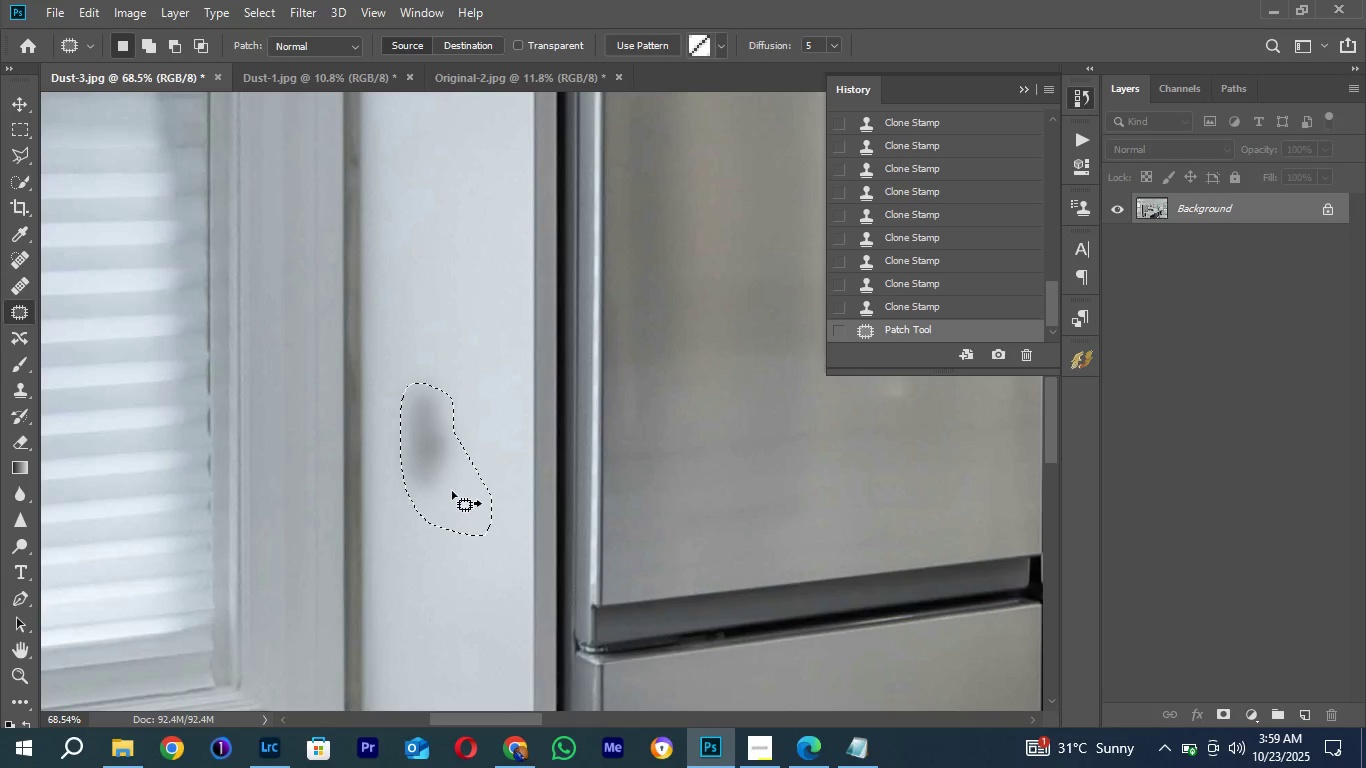 
left_click_drag(start_coordinate=[452, 491], to_coordinate=[450, 334])
 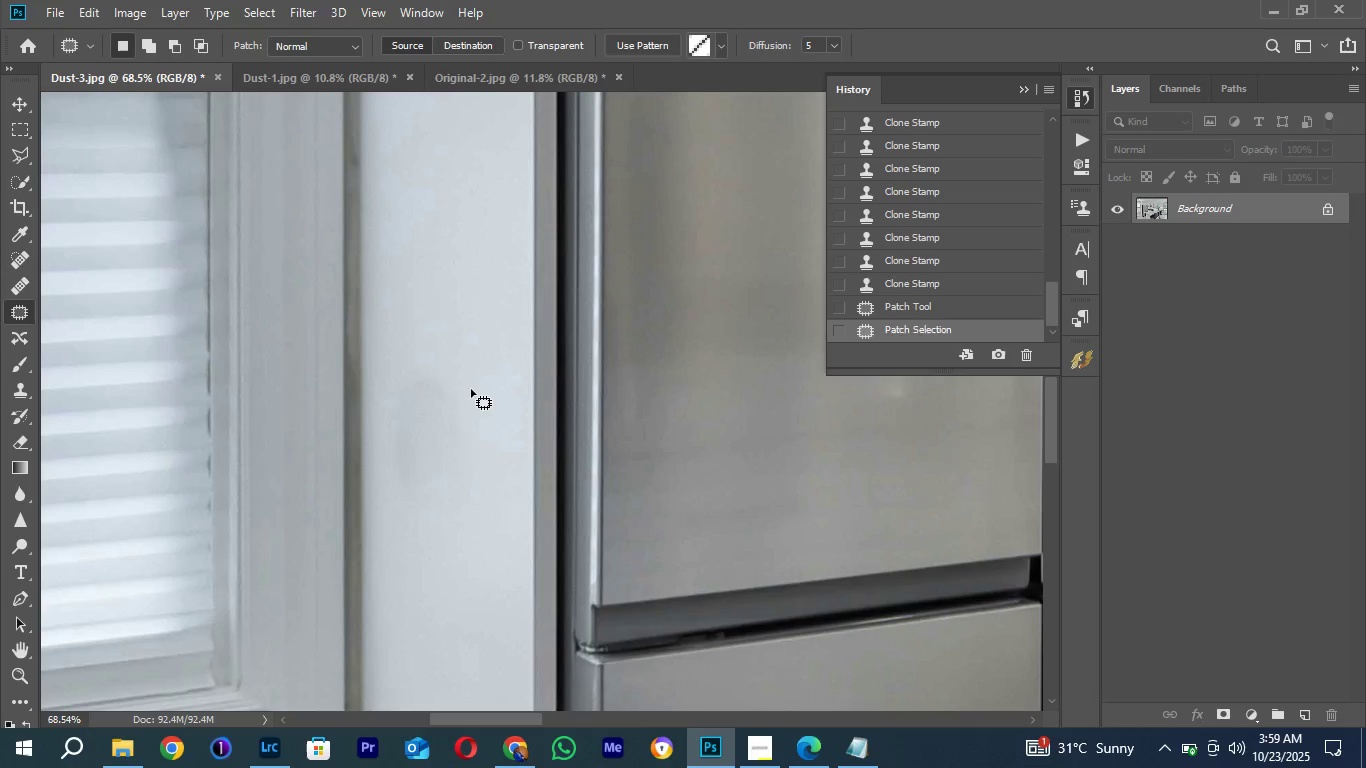 
left_click([471, 389])
 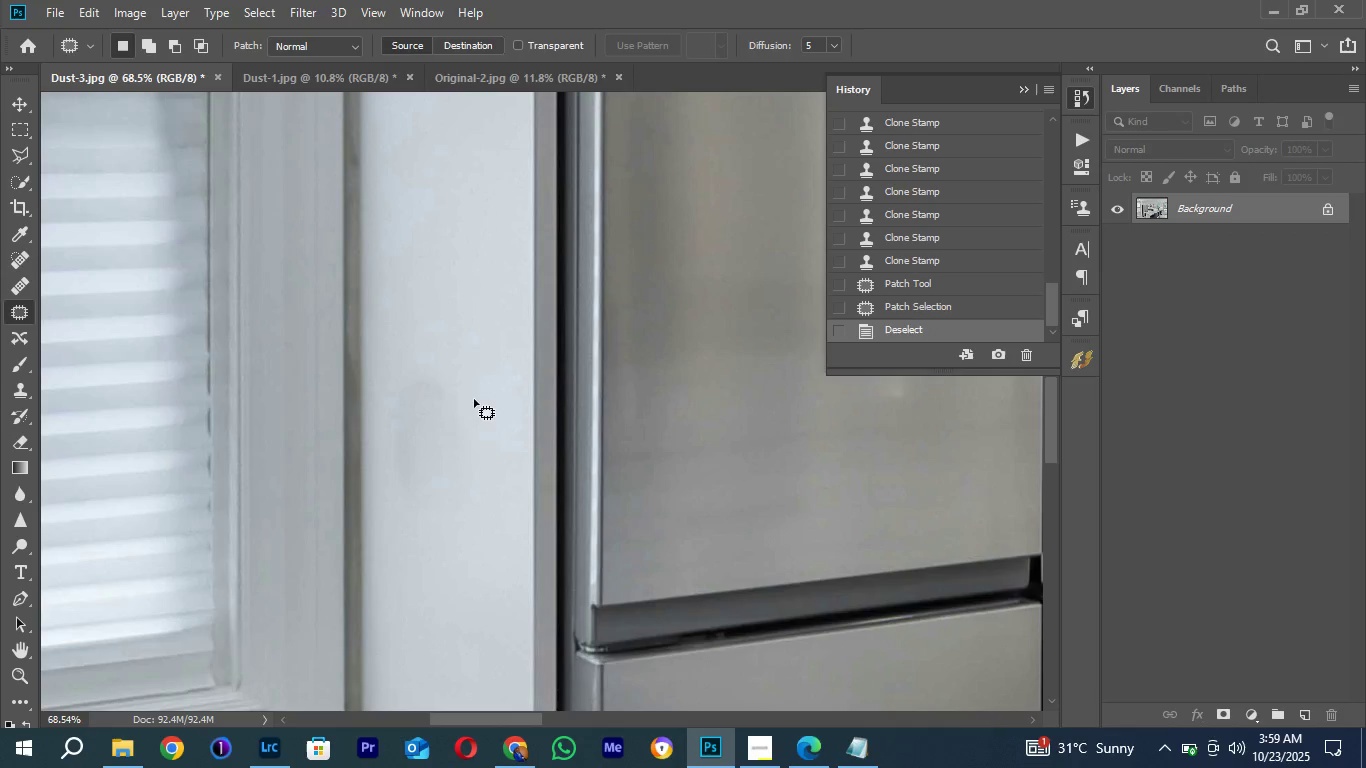 
key(Z)
 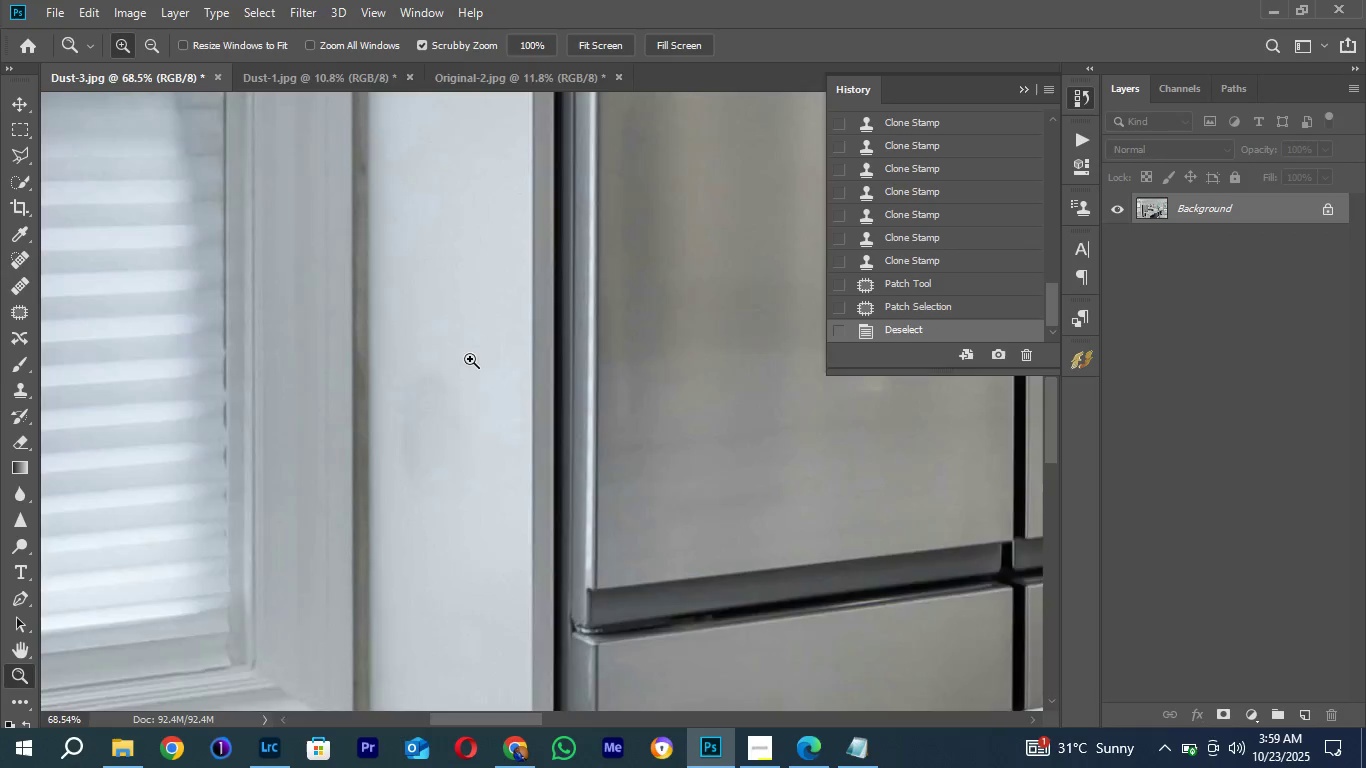 
left_click_drag(start_coordinate=[496, 300], to_coordinate=[384, 449])
 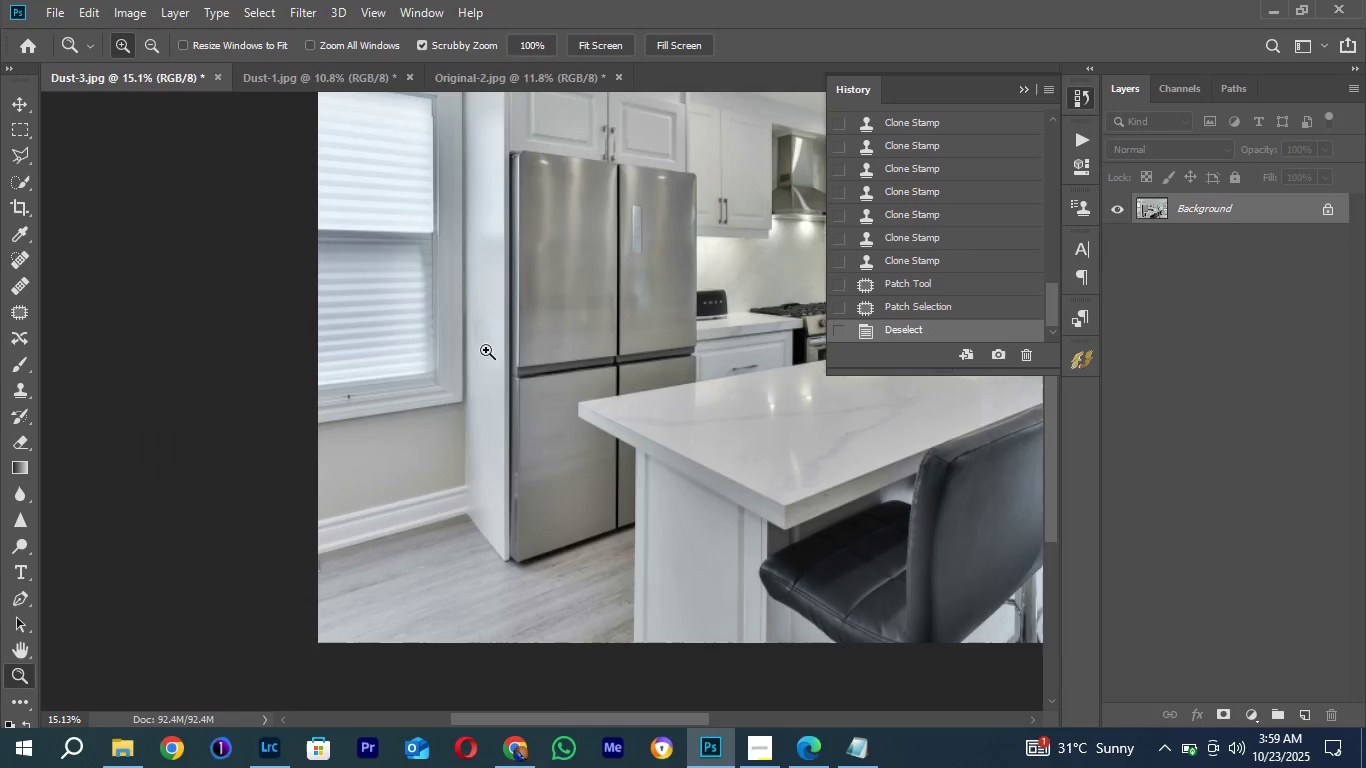 
left_click_drag(start_coordinate=[486, 350], to_coordinate=[580, 251])
 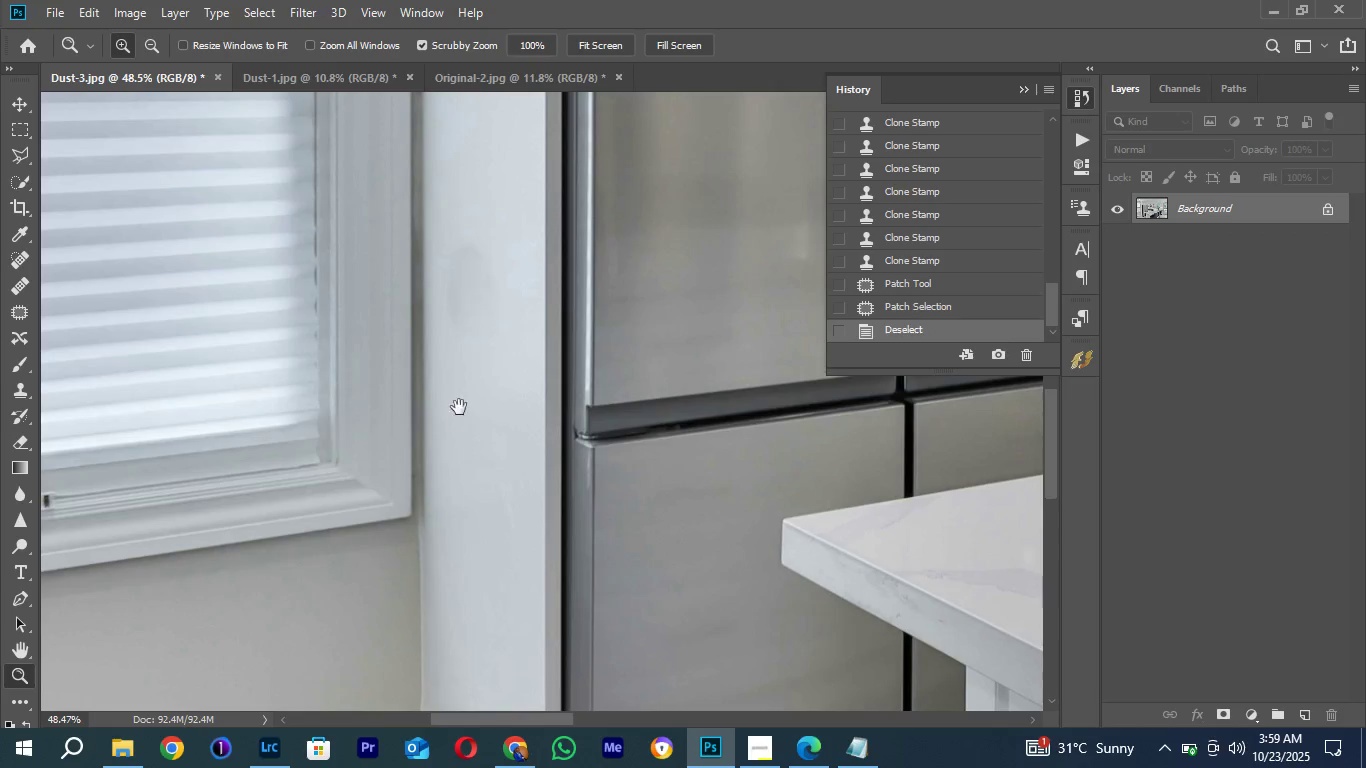 
hold_key(key=Space, duration=0.6)
 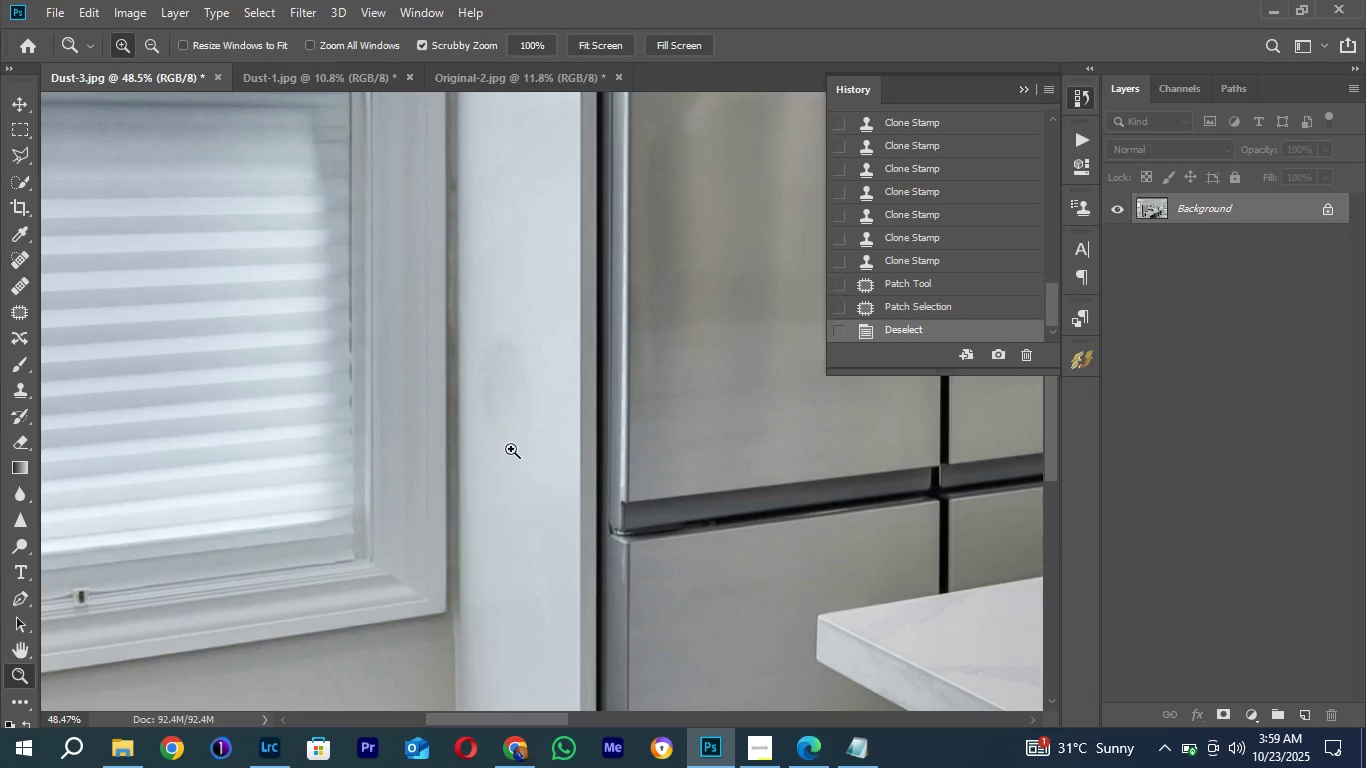 
left_click_drag(start_coordinate=[476, 353], to_coordinate=[511, 449])
 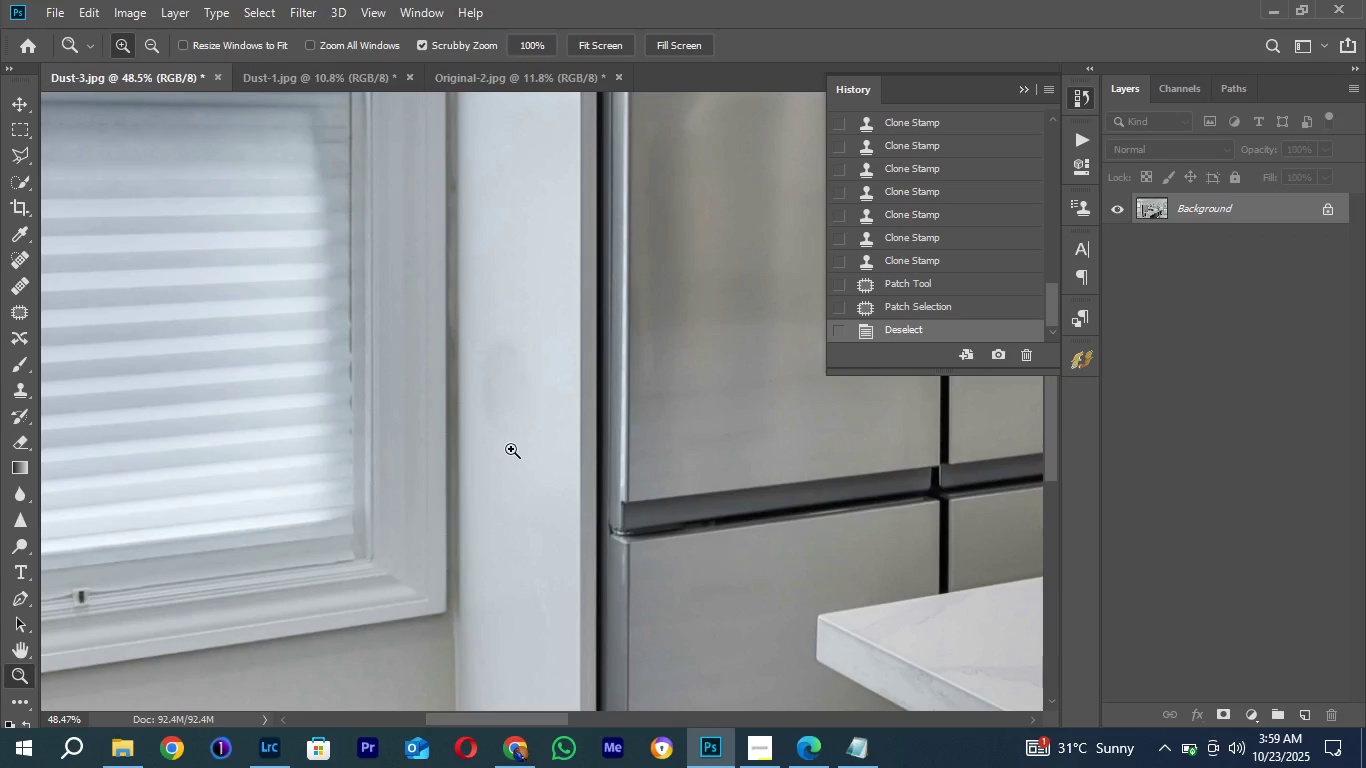 
key(J)
 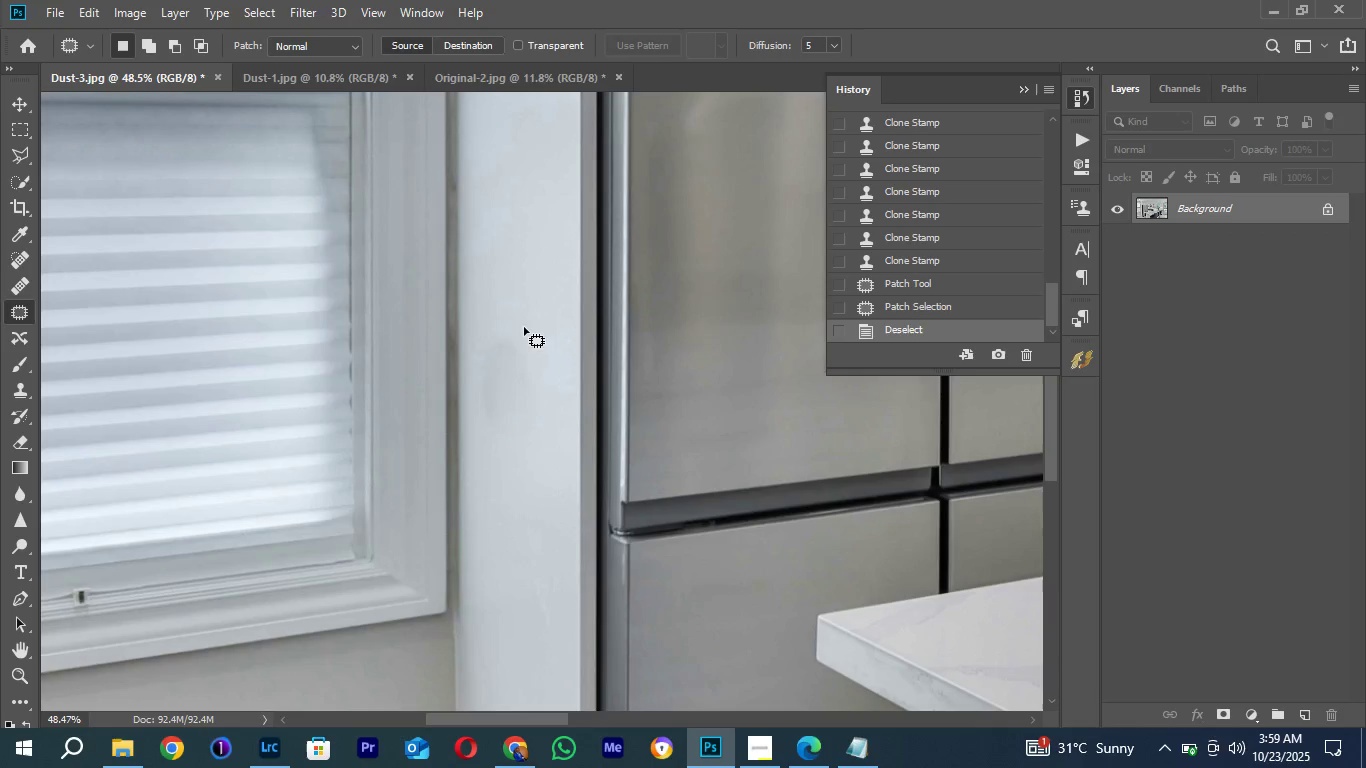 
left_click_drag(start_coordinate=[524, 327], to_coordinate=[463, 375])
 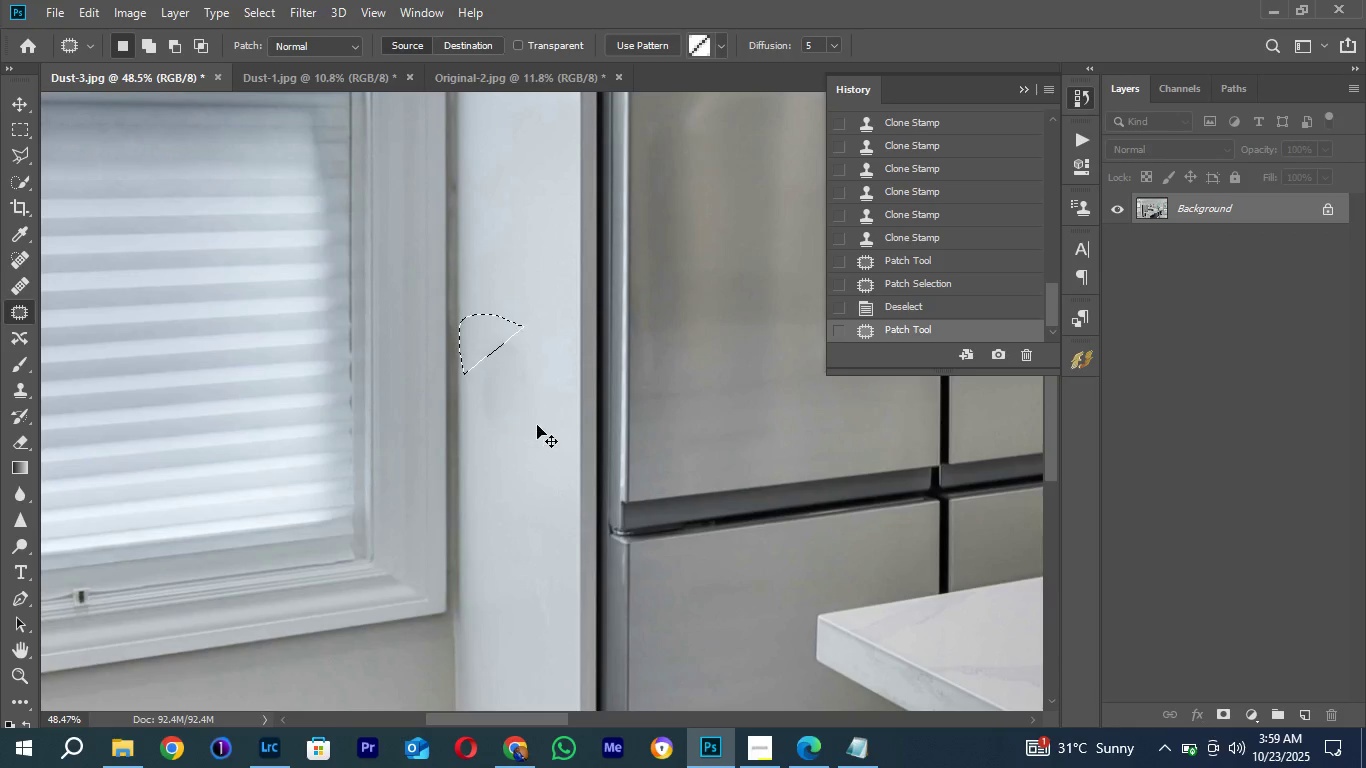 
key(Control+Z)
 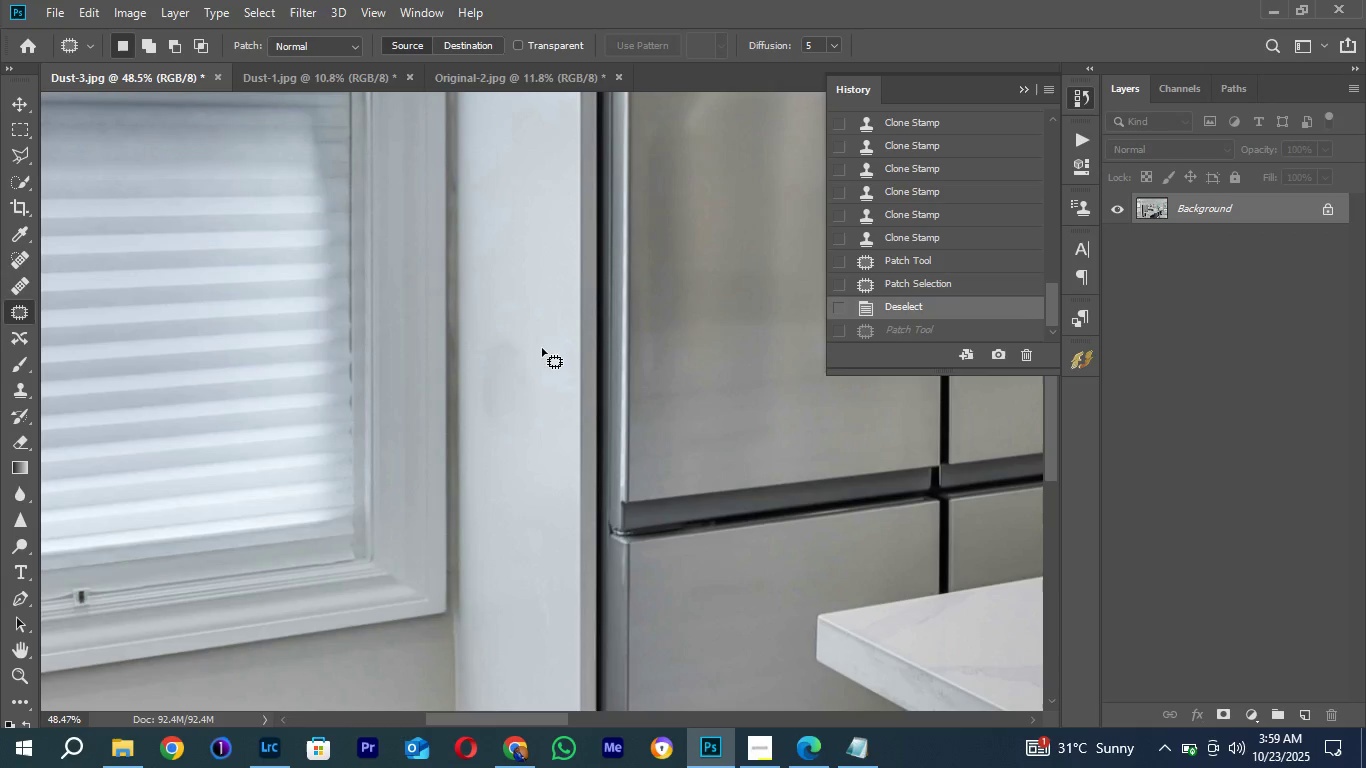 
left_click_drag(start_coordinate=[543, 349], to_coordinate=[528, 412])
 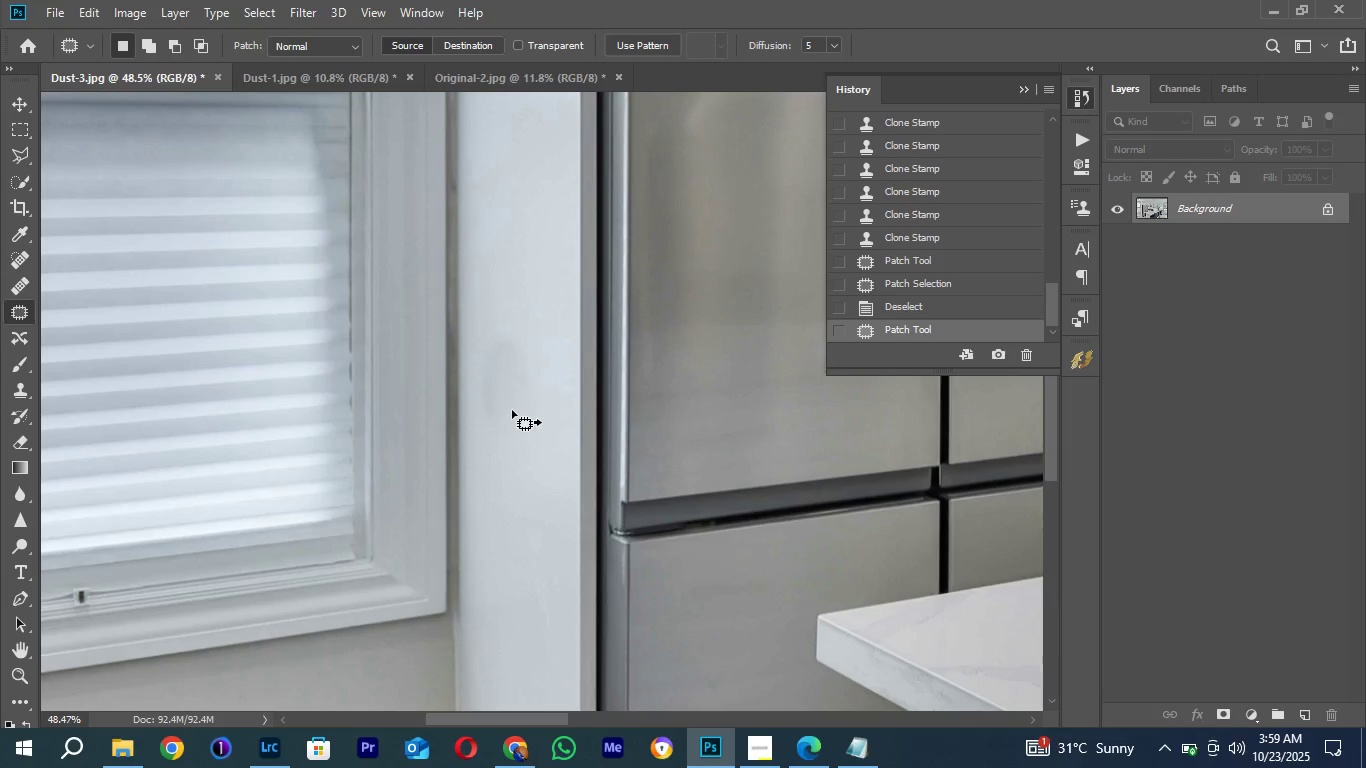 
left_click_drag(start_coordinate=[512, 410], to_coordinate=[527, 270])
 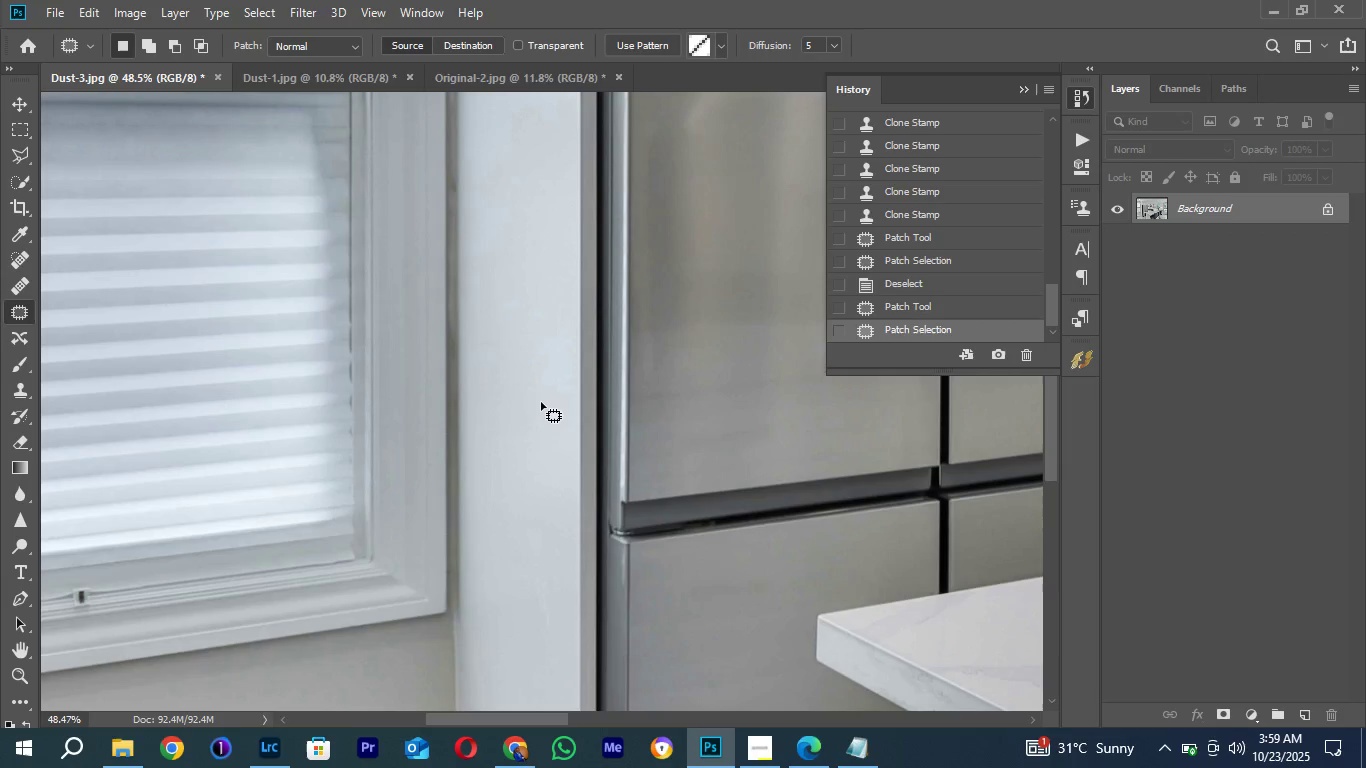 
left_click([541, 402])
 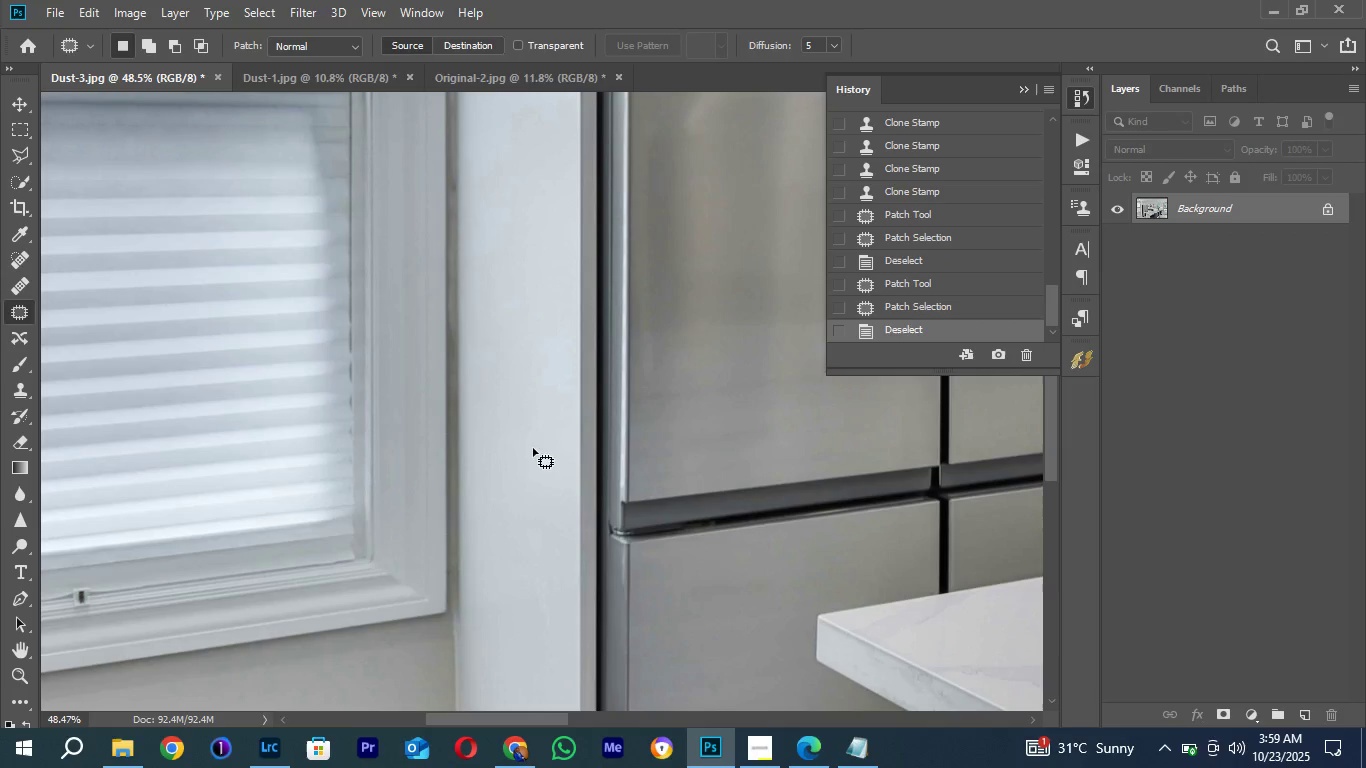 
key(Z)
 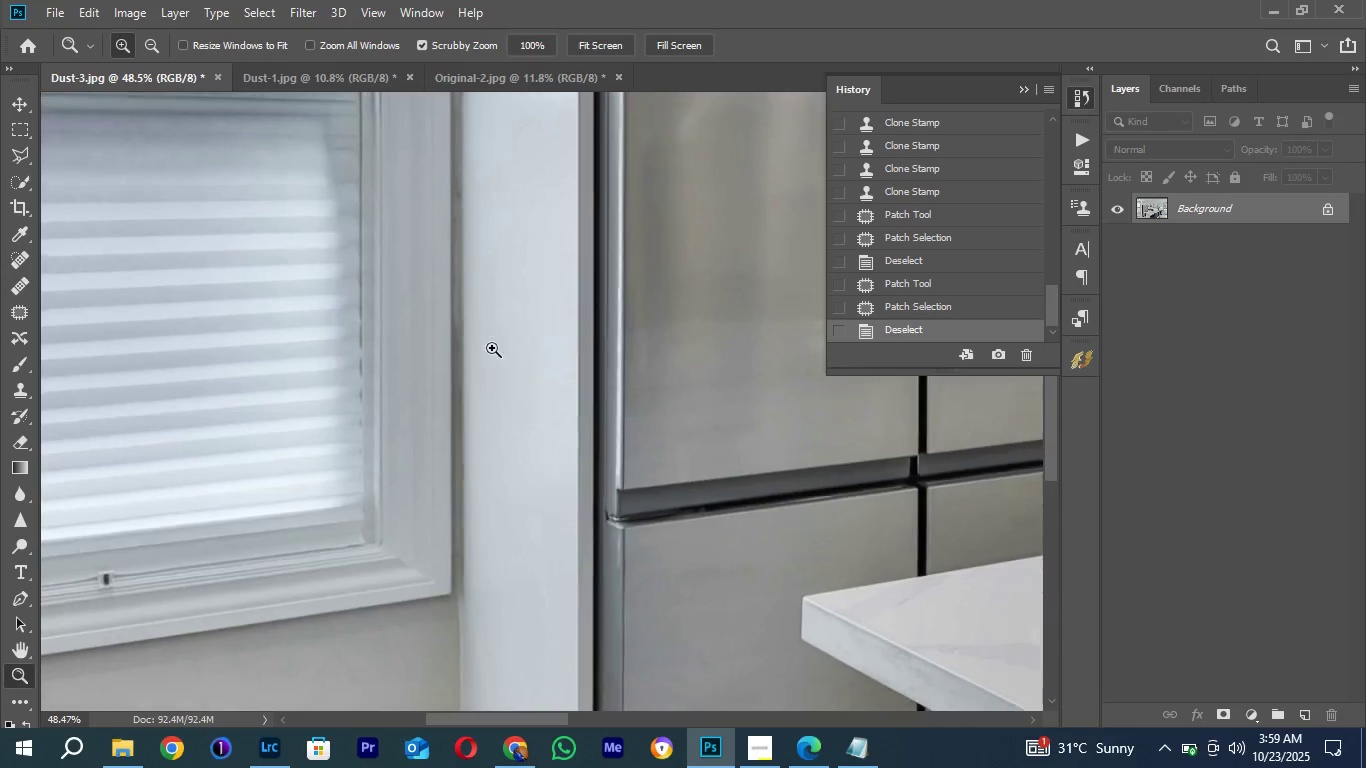 
left_click_drag(start_coordinate=[546, 275], to_coordinate=[438, 392])
 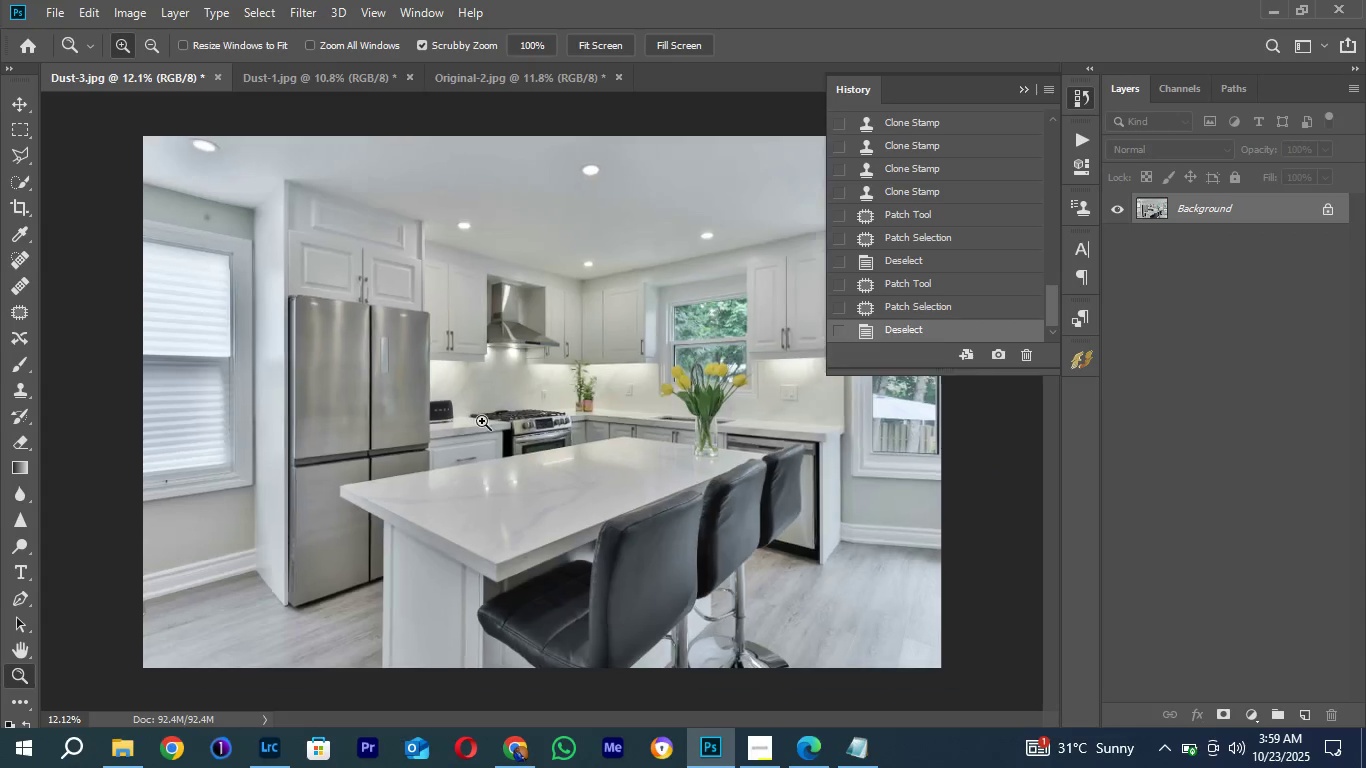 
left_click_drag(start_coordinate=[522, 337], to_coordinate=[463, 450])
 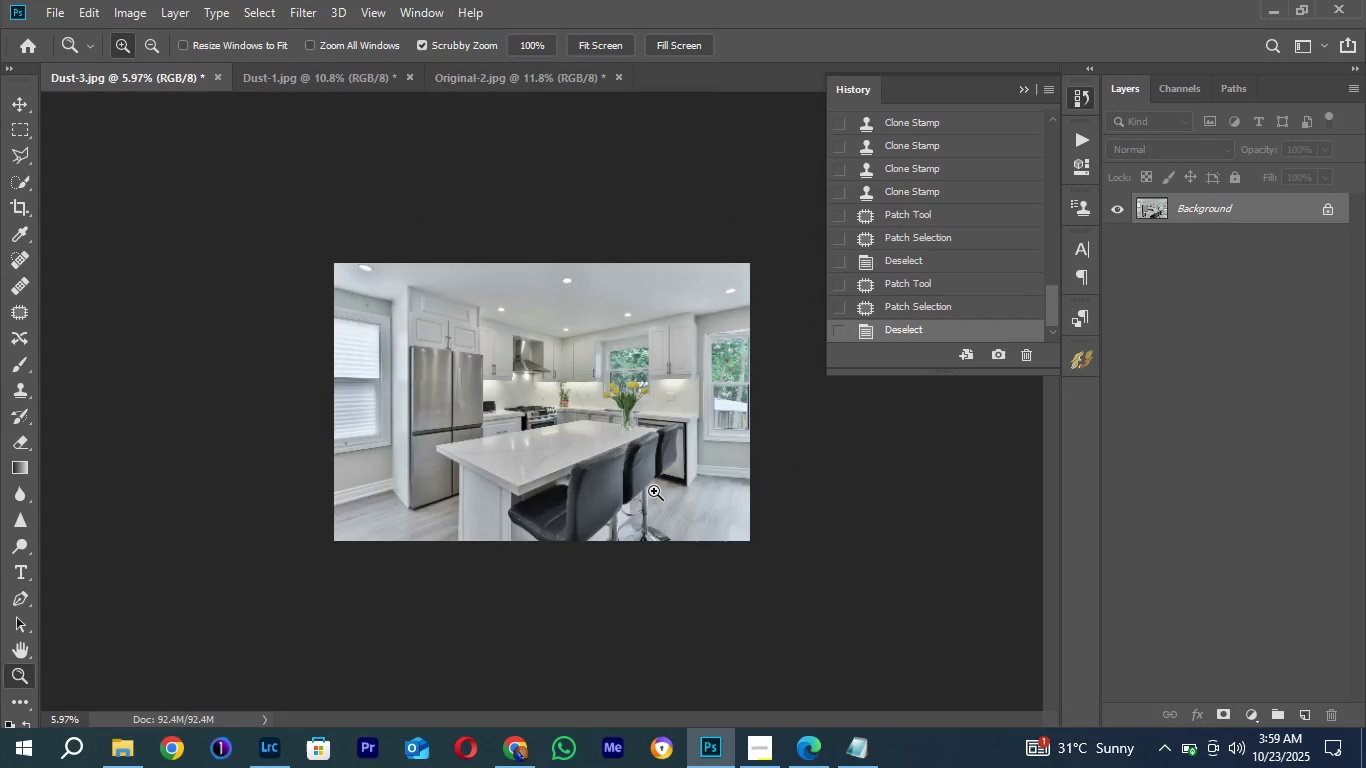 
left_click_drag(start_coordinate=[653, 491], to_coordinate=[760, 374])
 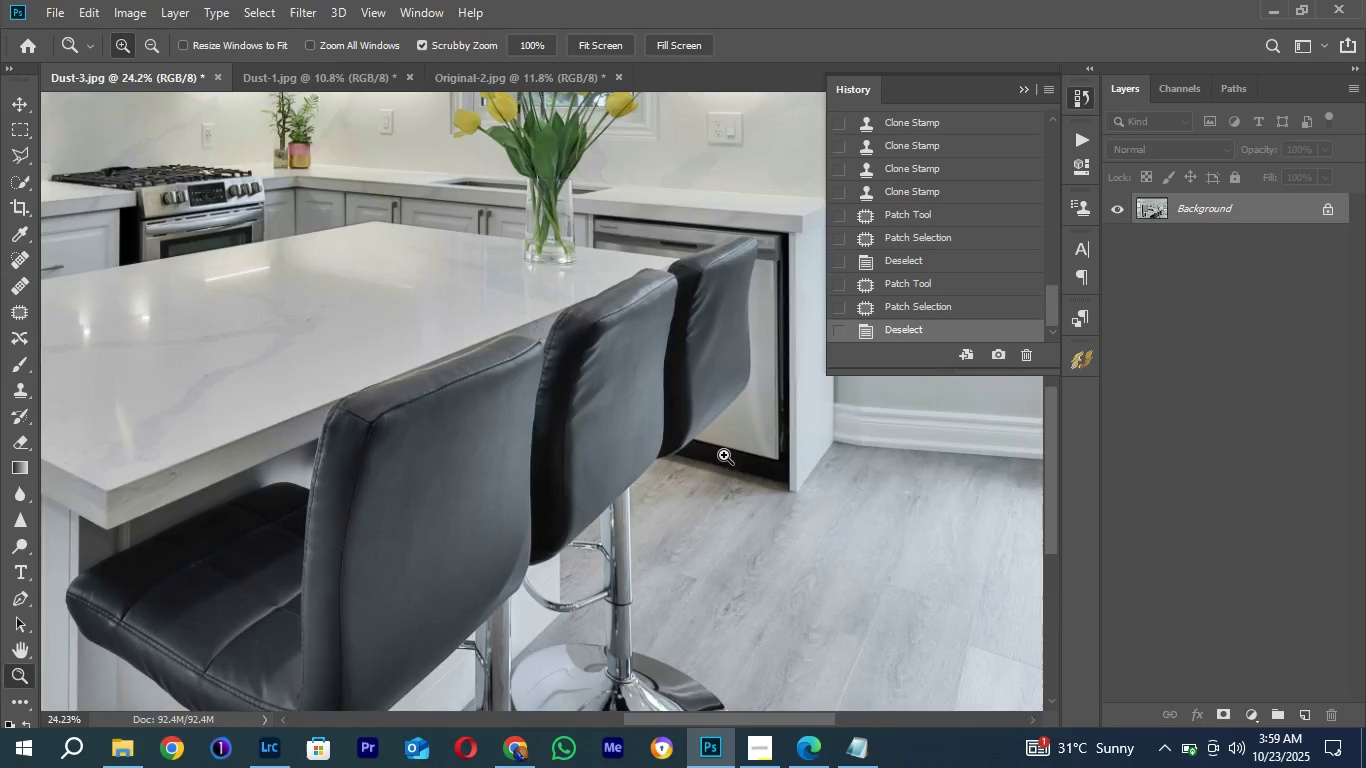 
left_click_drag(start_coordinate=[732, 434], to_coordinate=[638, 548])
 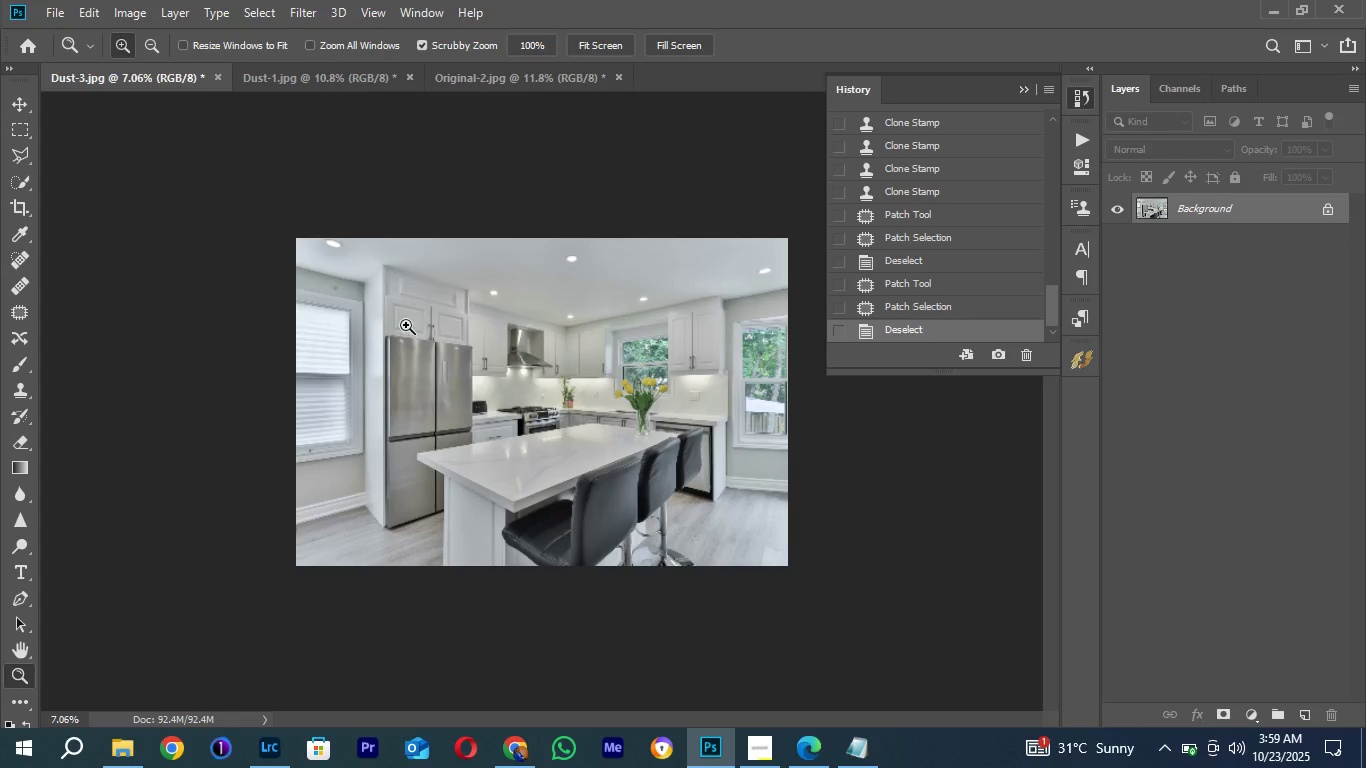 
left_click_drag(start_coordinate=[406, 328], to_coordinate=[515, 273])
 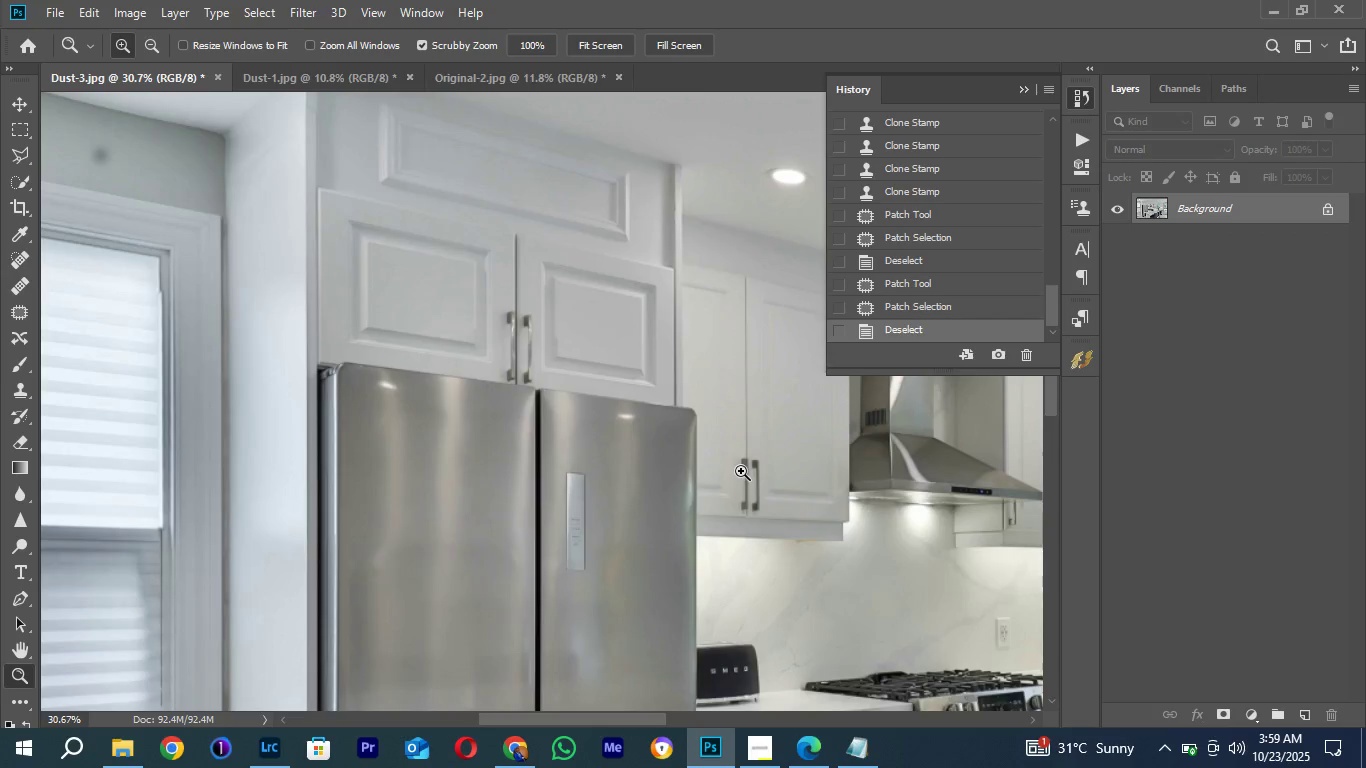 
left_click_drag(start_coordinate=[741, 471], to_coordinate=[688, 525])
 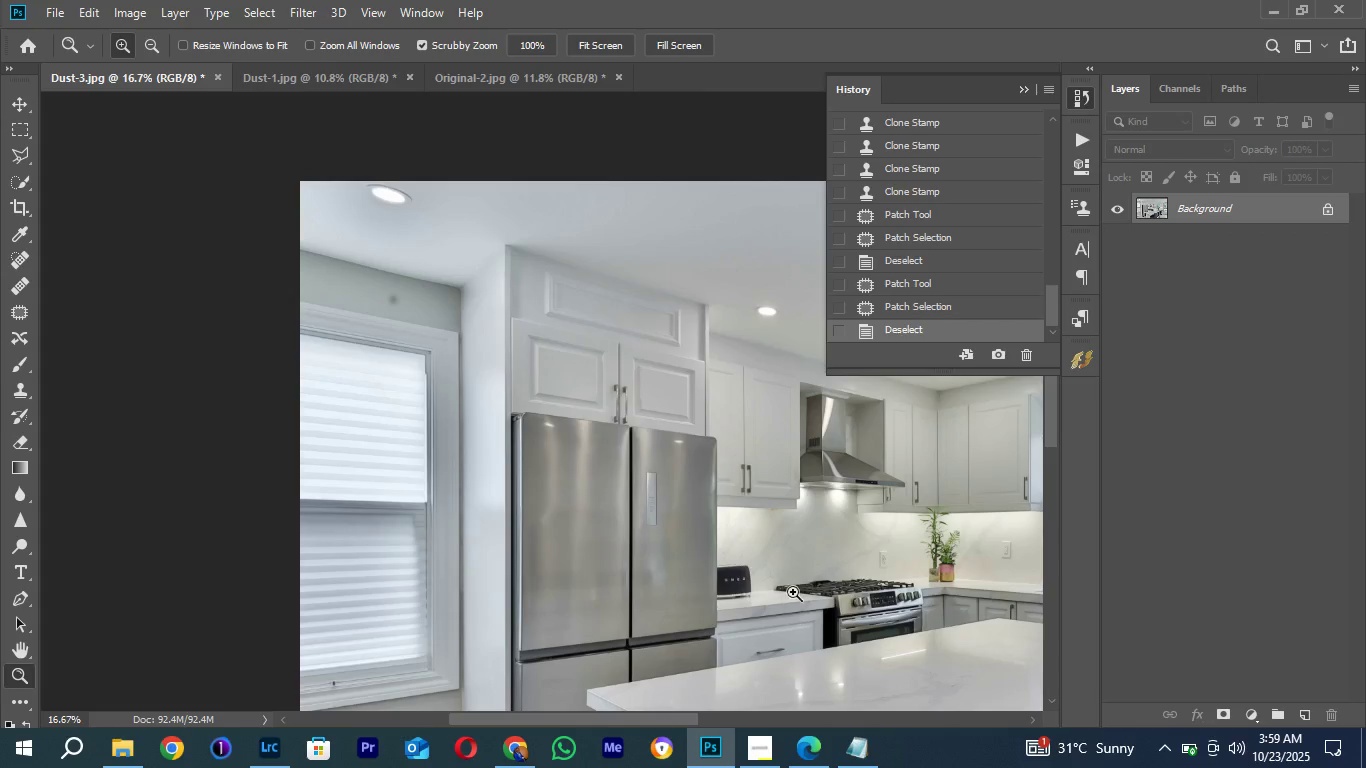 
left_click_drag(start_coordinate=[789, 596], to_coordinate=[865, 547])
 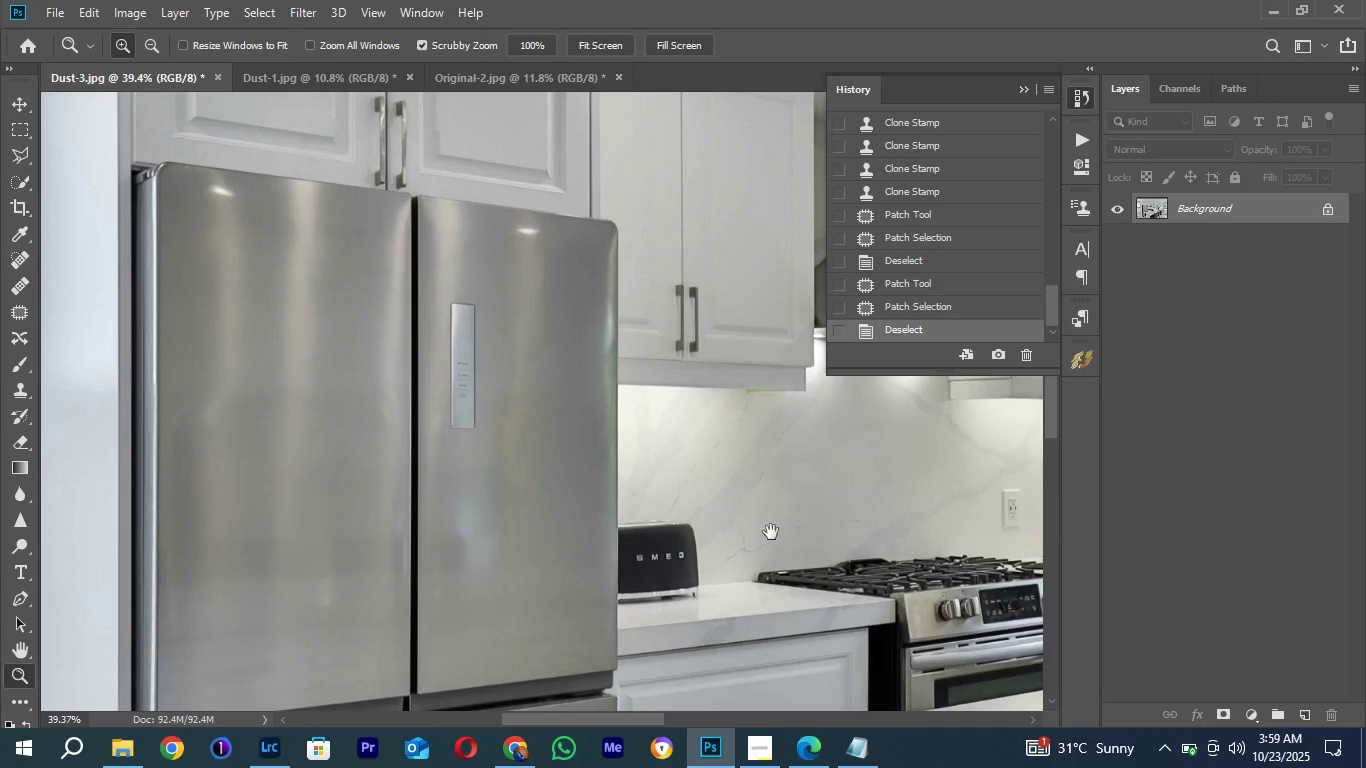 
hold_key(key=Space, duration=0.77)
 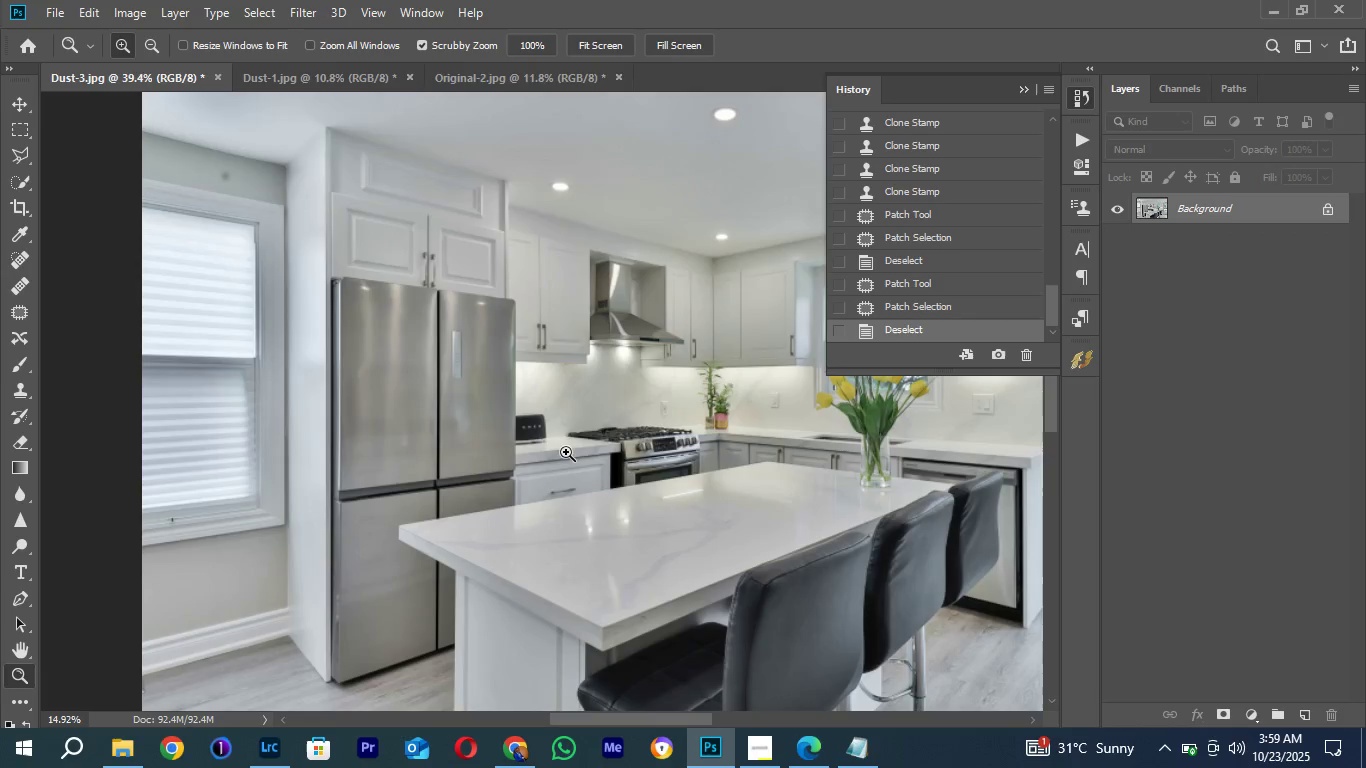 
left_click_drag(start_coordinate=[769, 524], to_coordinate=[474, 553])
 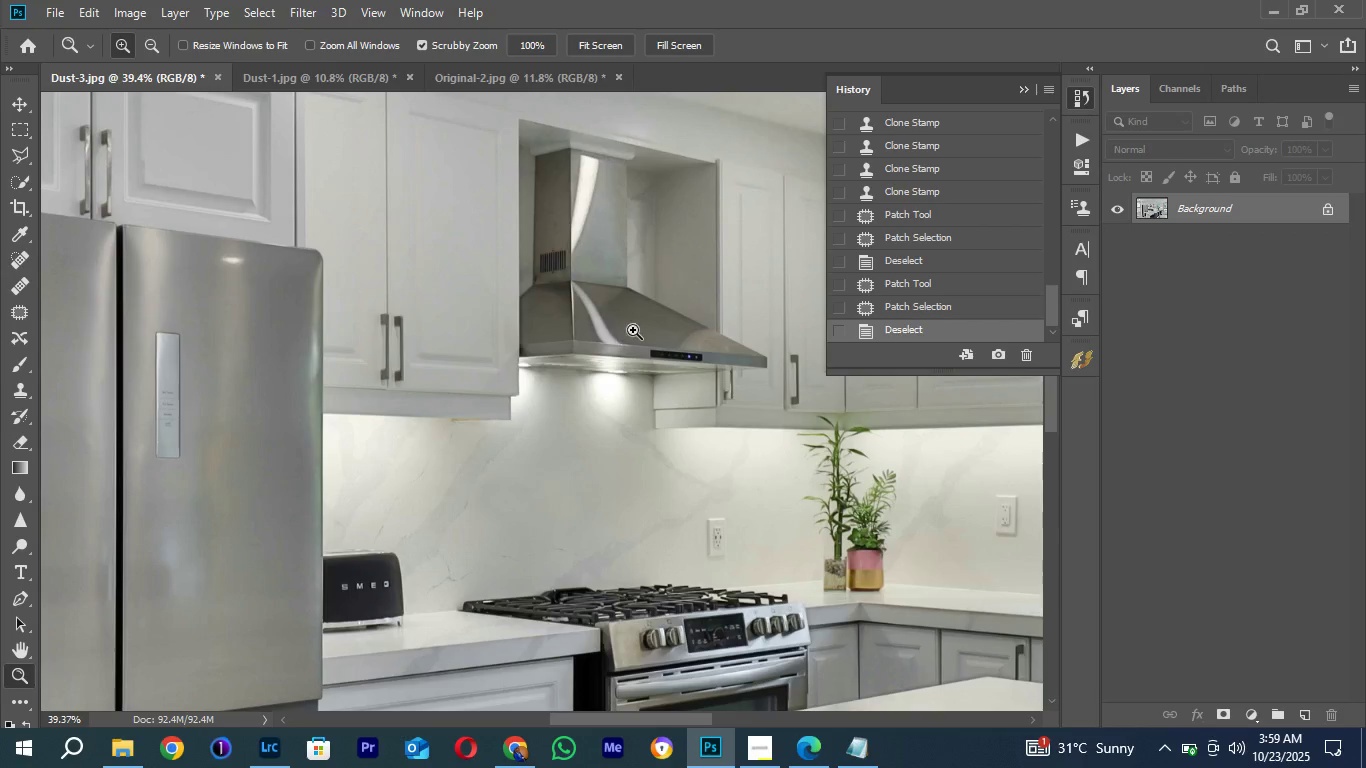 
left_click_drag(start_coordinate=[633, 330], to_coordinate=[559, 435])
 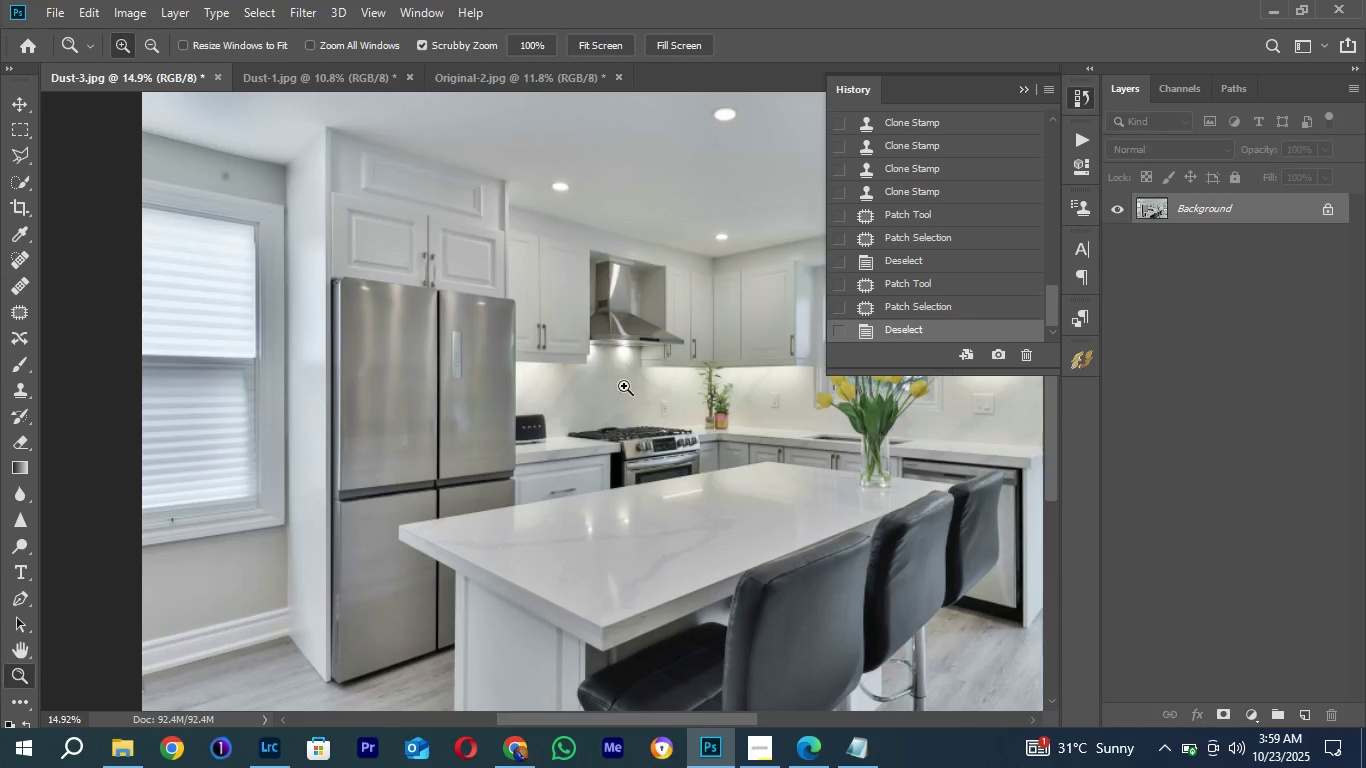 
left_click_drag(start_coordinate=[624, 386], to_coordinate=[602, 420])
 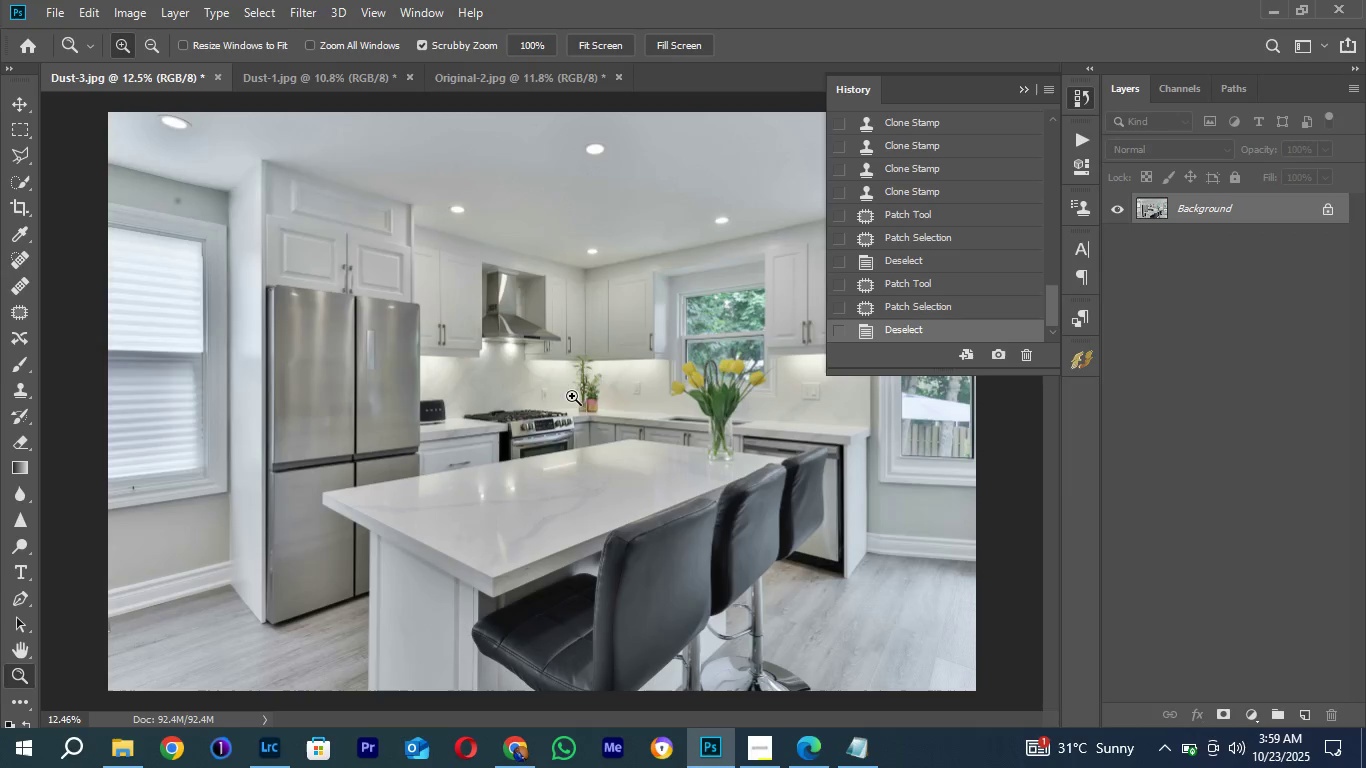 
left_click_drag(start_coordinate=[575, 391], to_coordinate=[550, 424])
 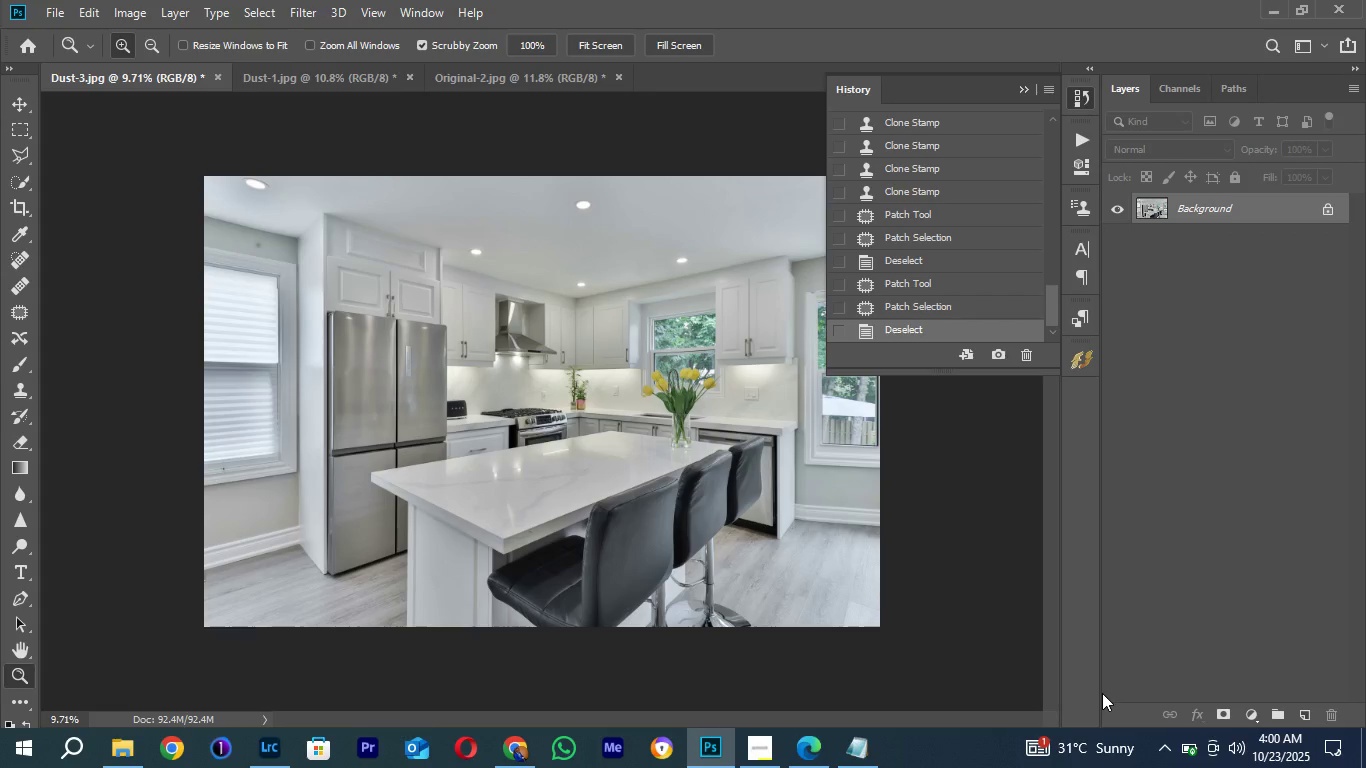 
wait(53.75)
 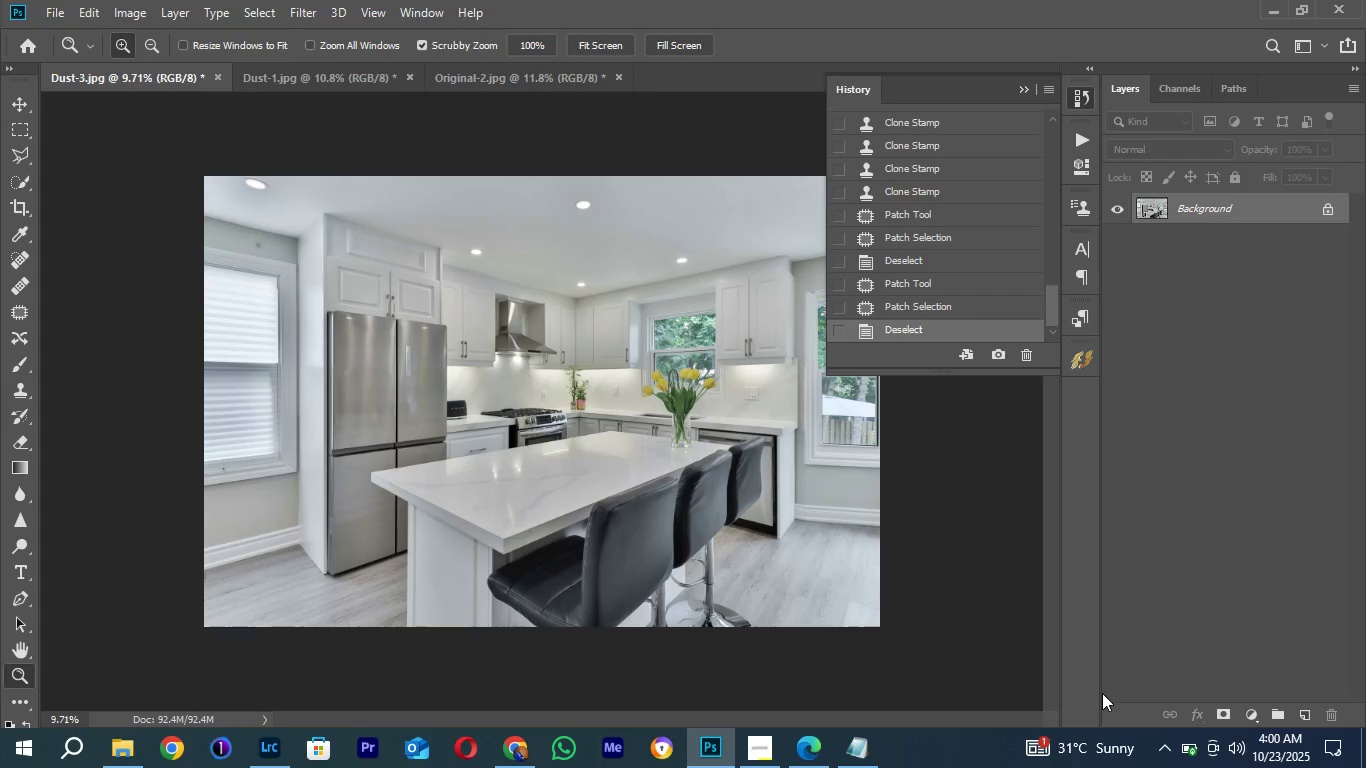 
left_click([1165, 747])
 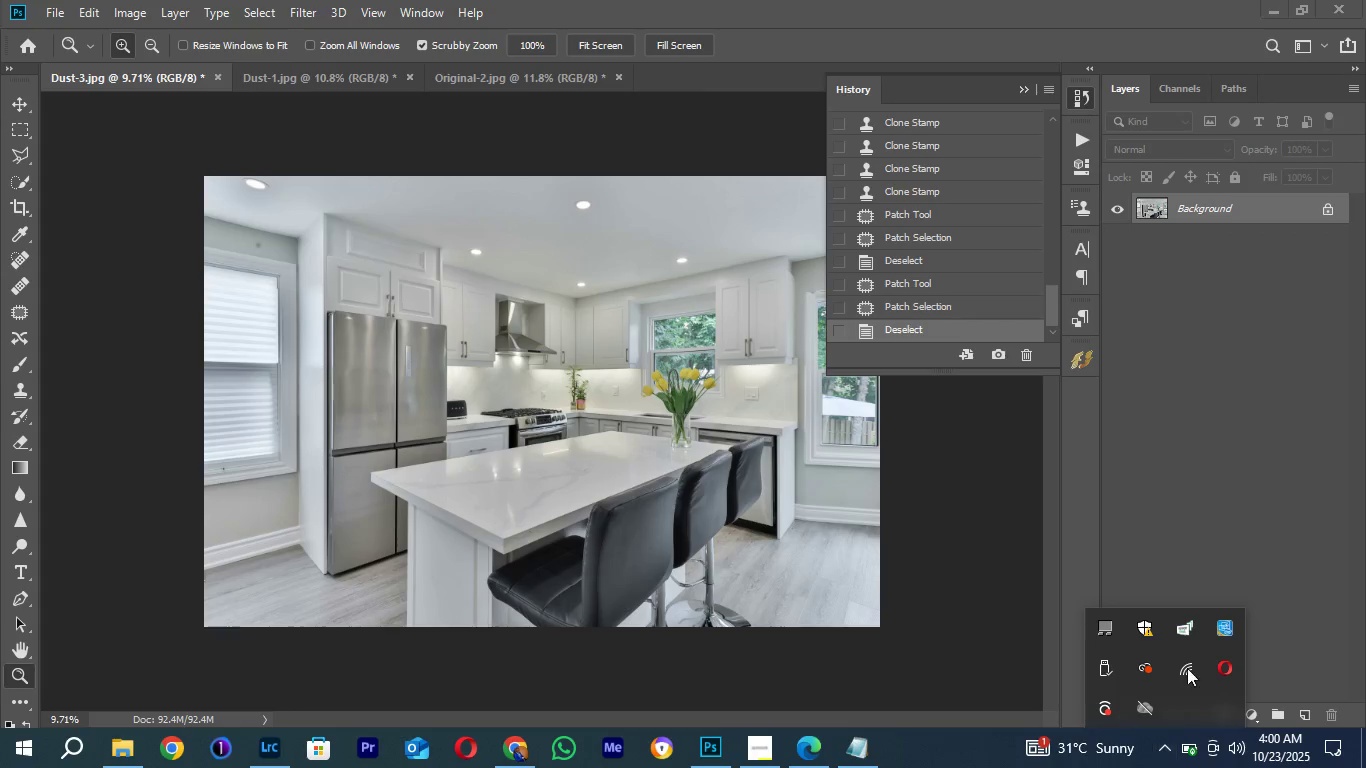 
mouse_move([1184, 700])
 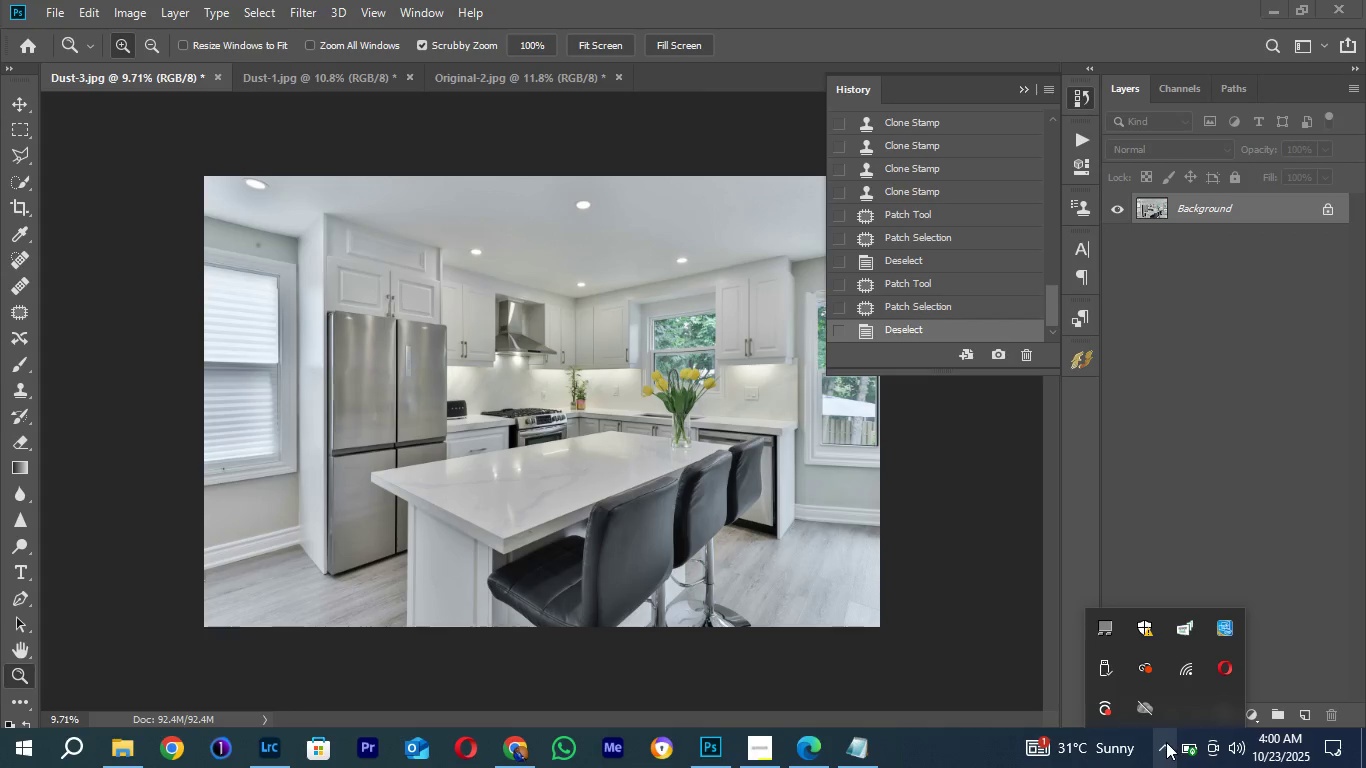 
left_click([1166, 742])
 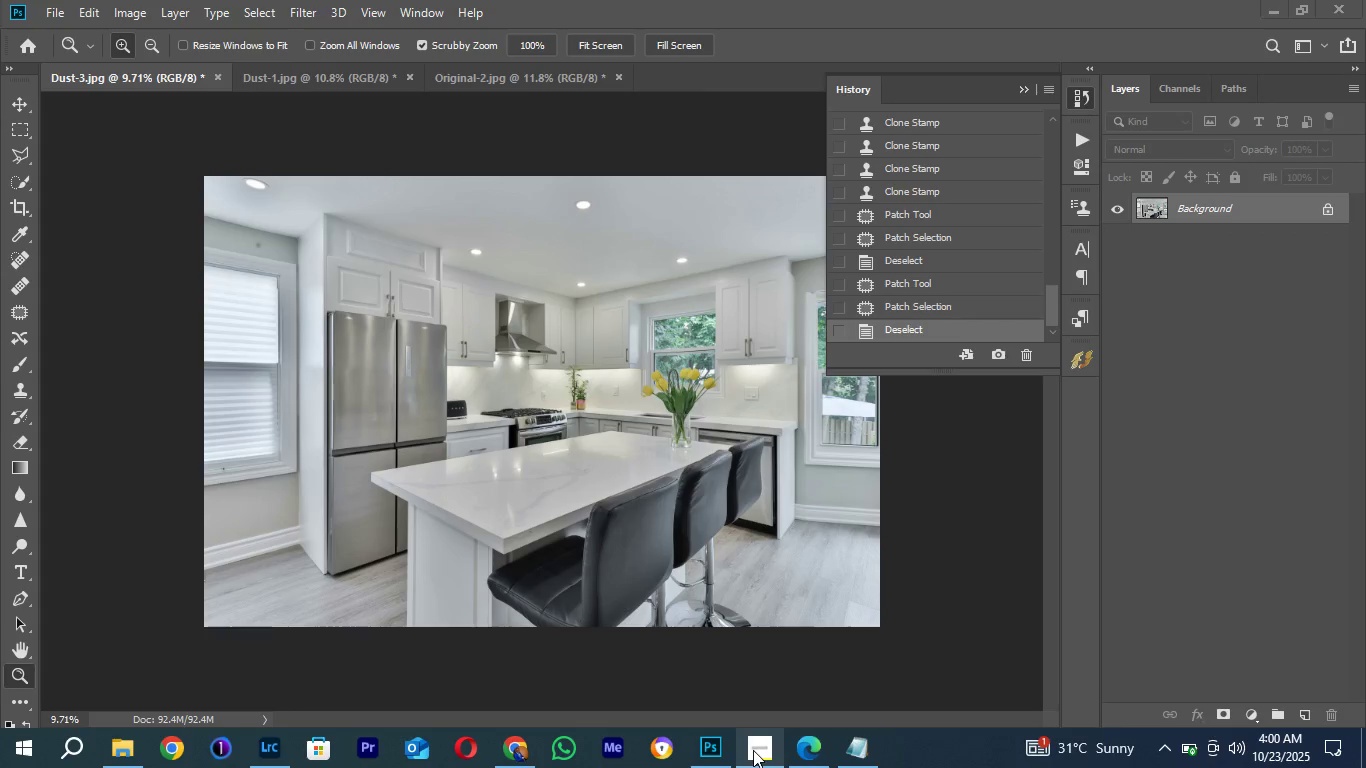 
left_click([753, 750])